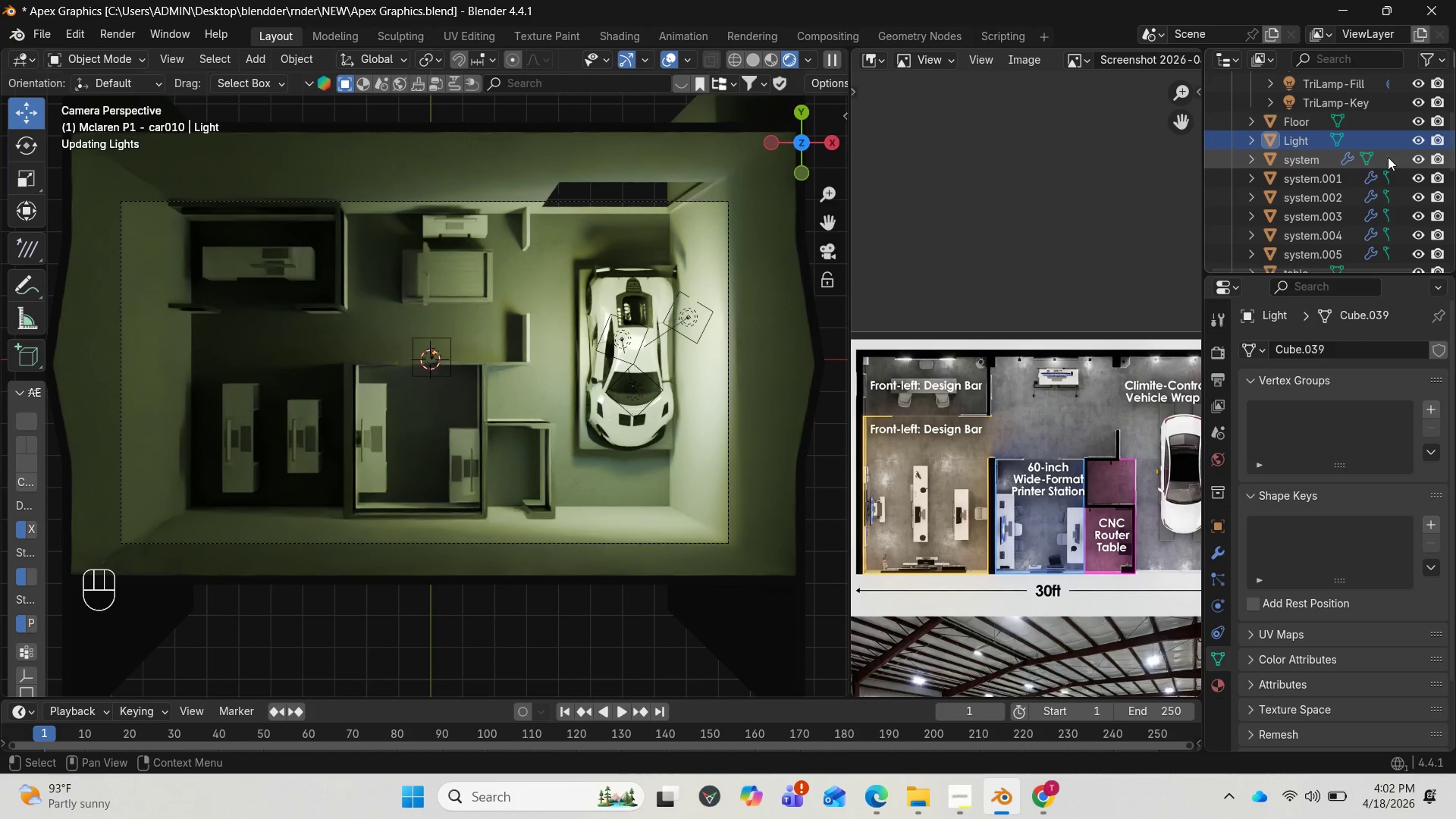 
scroll: coordinate [1370, 171], scroll_direction: down, amount: 3.0
 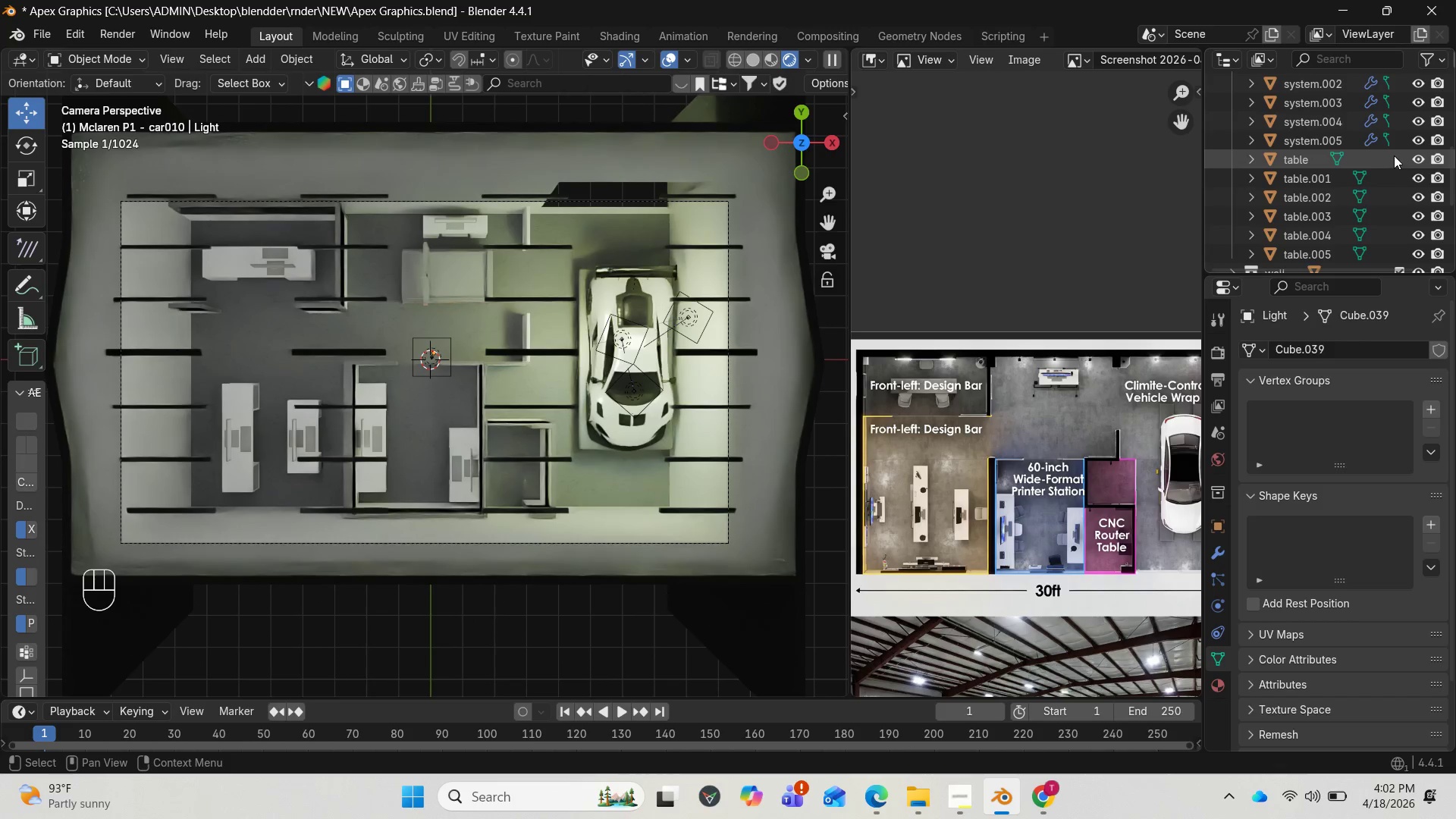 
scroll: coordinate [1404, 149], scroll_direction: up, amount: 3.0
 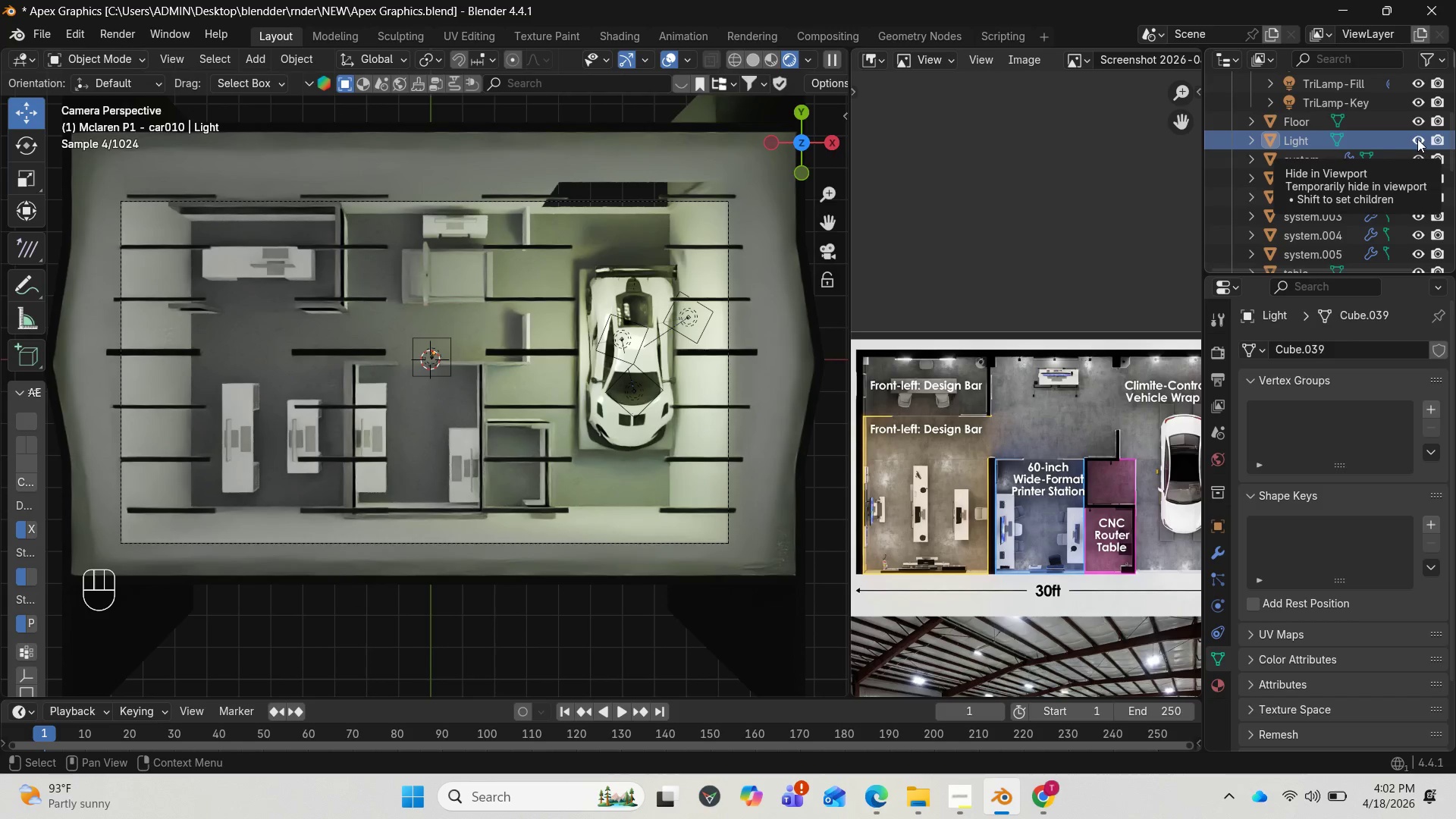 
left_click([1419, 137])
 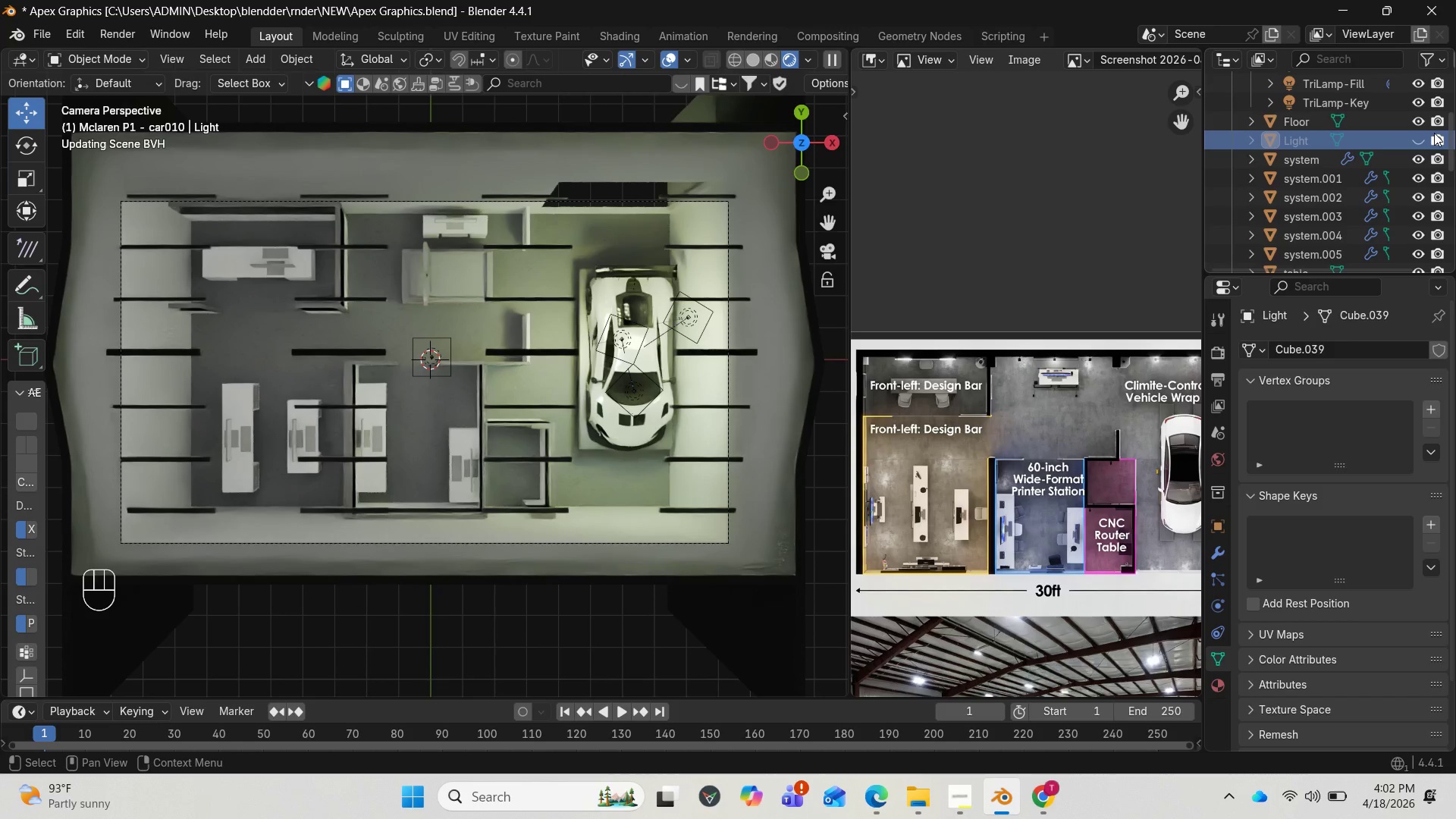 
left_click([1435, 133])
 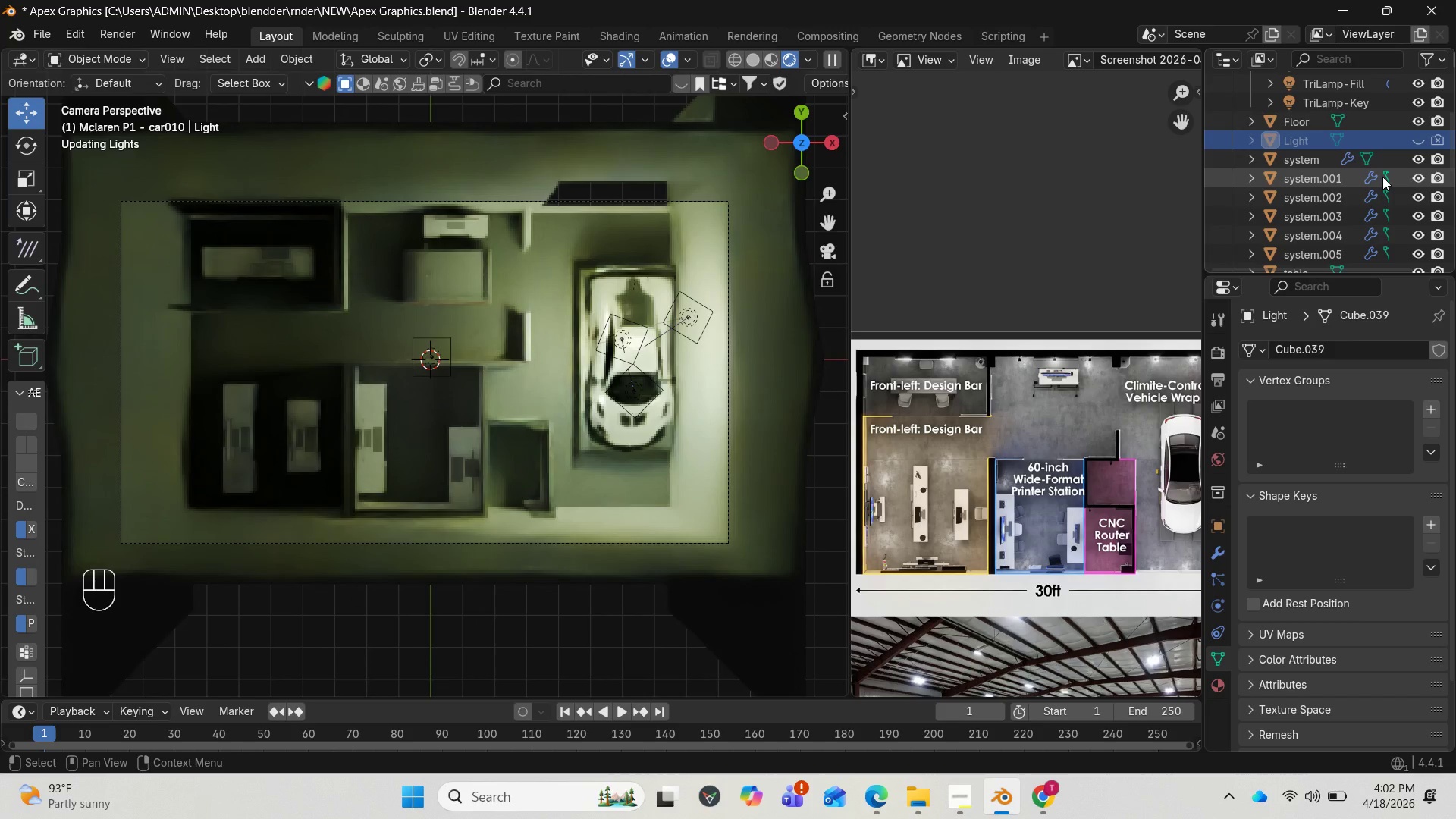 
scroll: coordinate [1357, 212], scroll_direction: down, amount: 4.0
 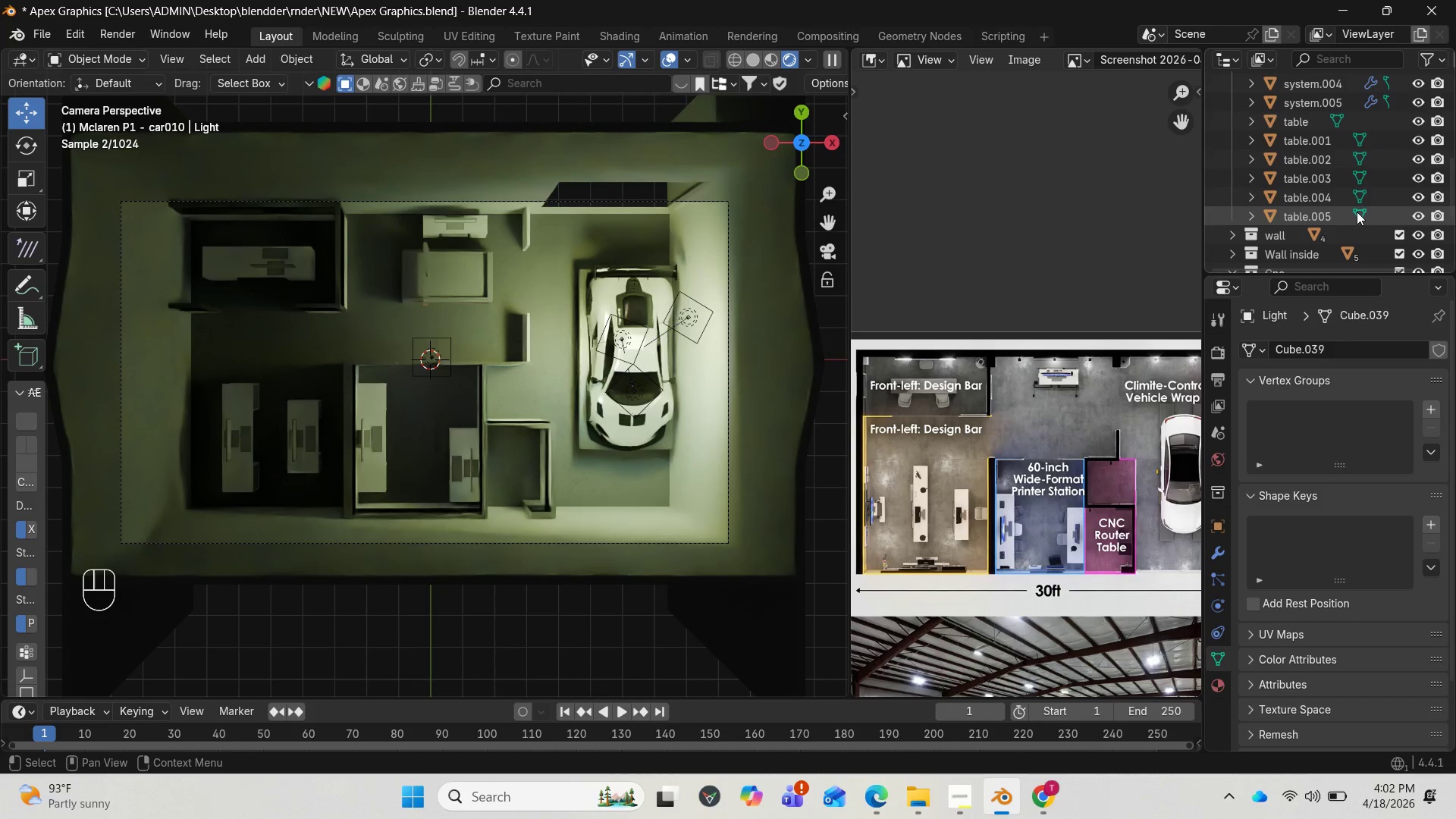 
scroll: coordinate [1375, 202], scroll_direction: up, amount: 8.0
 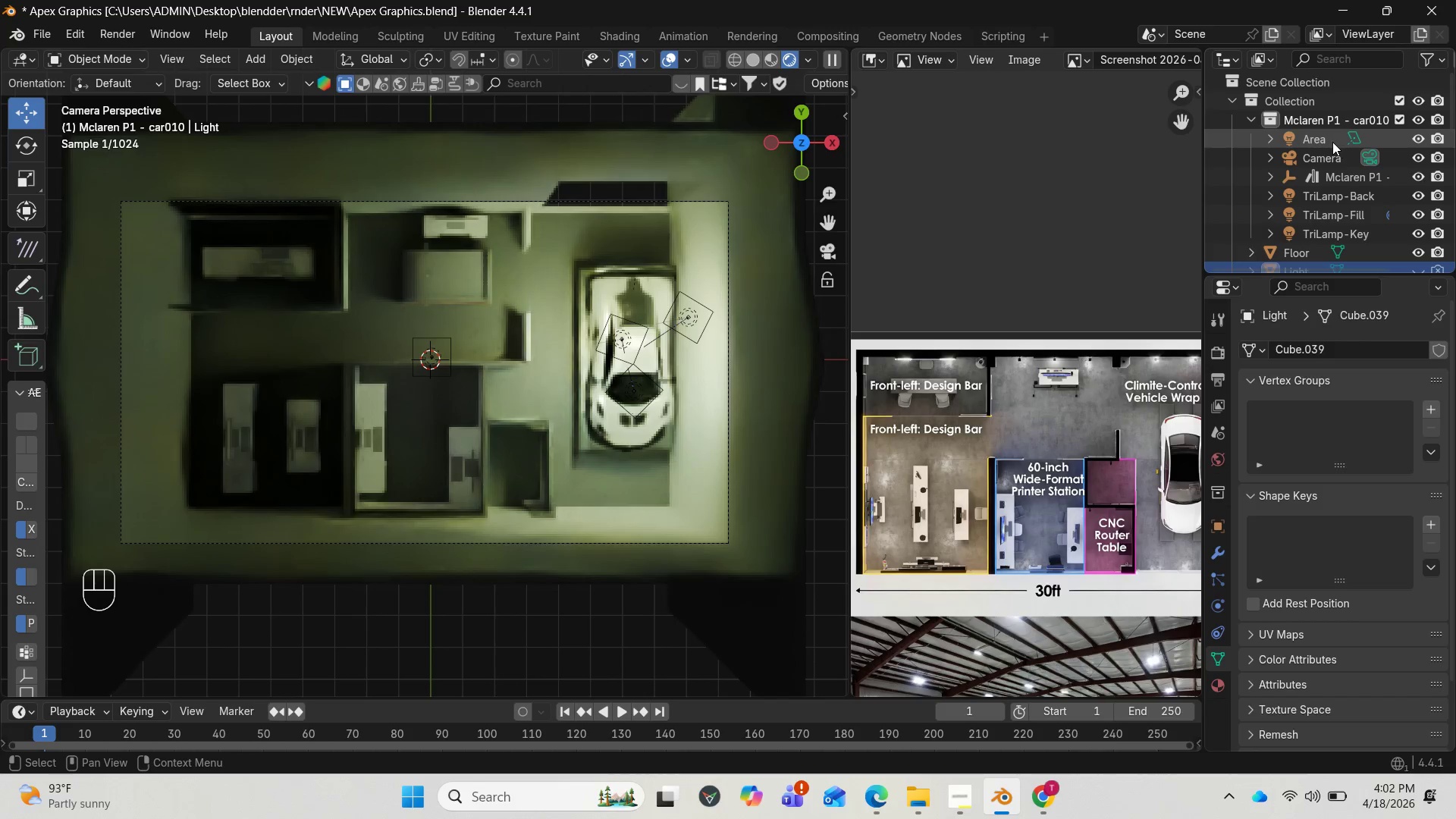 
left_click([1324, 140])
 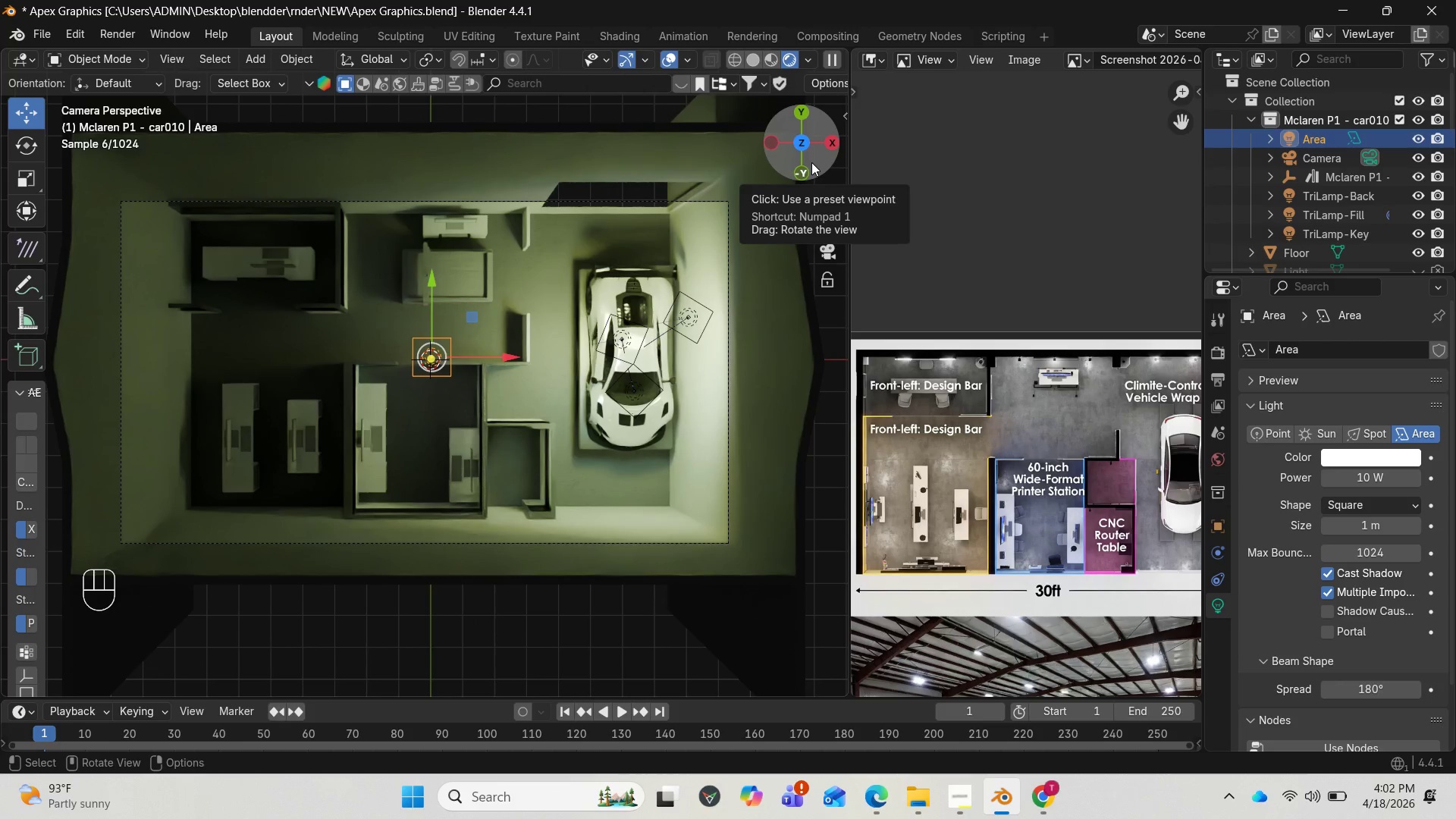 
left_click_drag(start_coordinate=[811, 162], to_coordinate=[706, 49])
 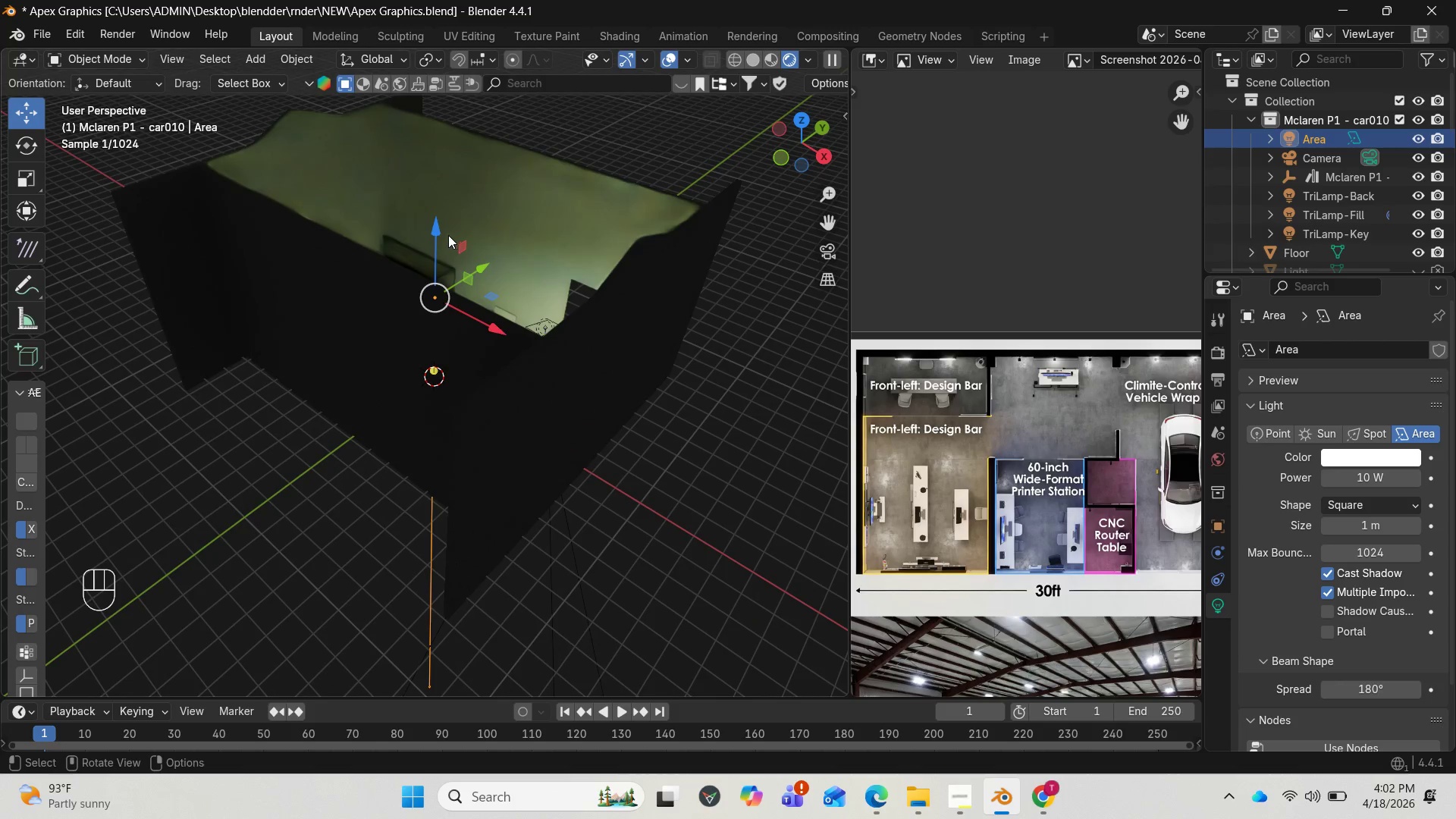 
left_click_drag(start_coordinate=[441, 235], to_coordinate=[456, 123])
 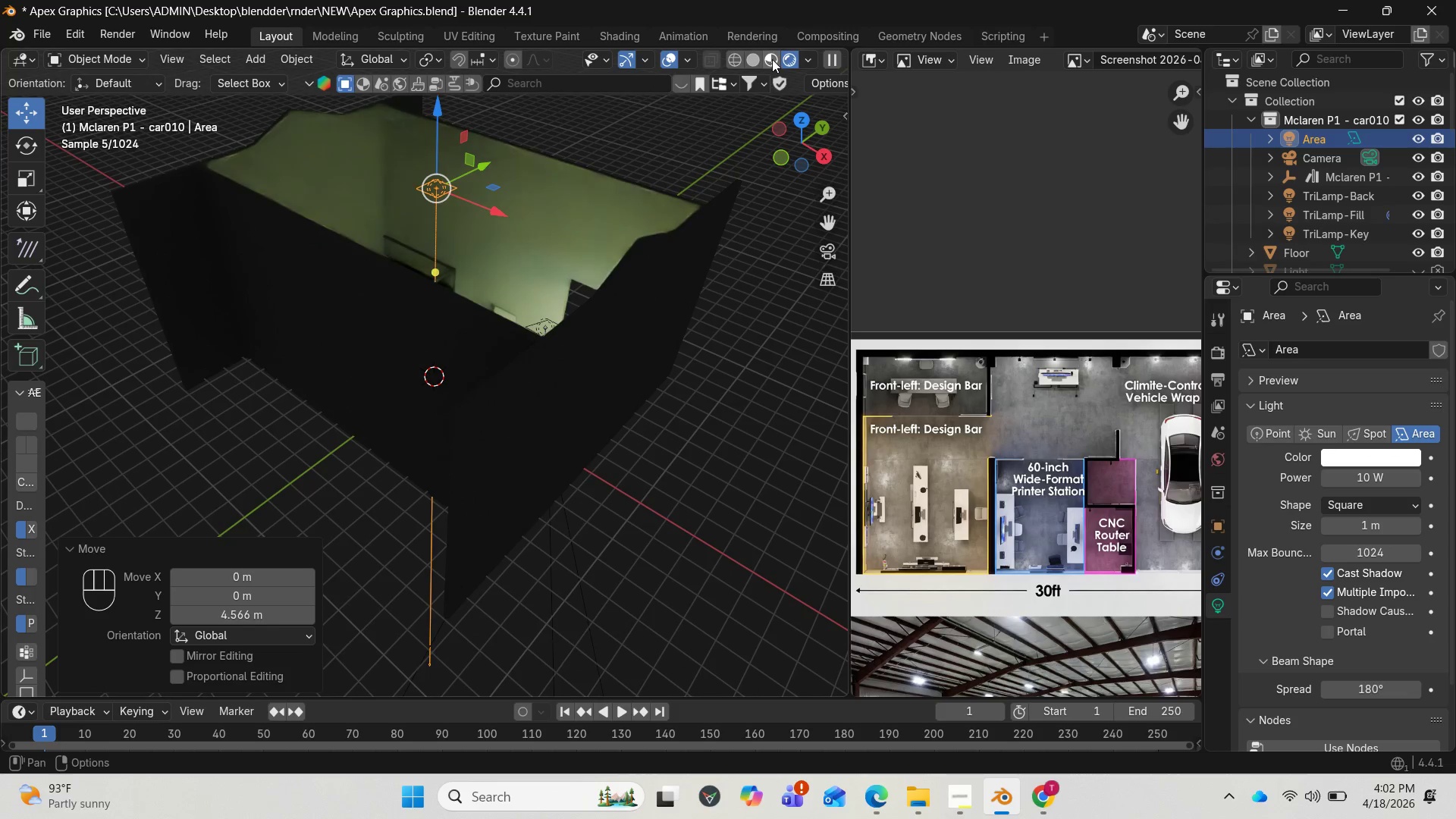 
wait(9.14)
 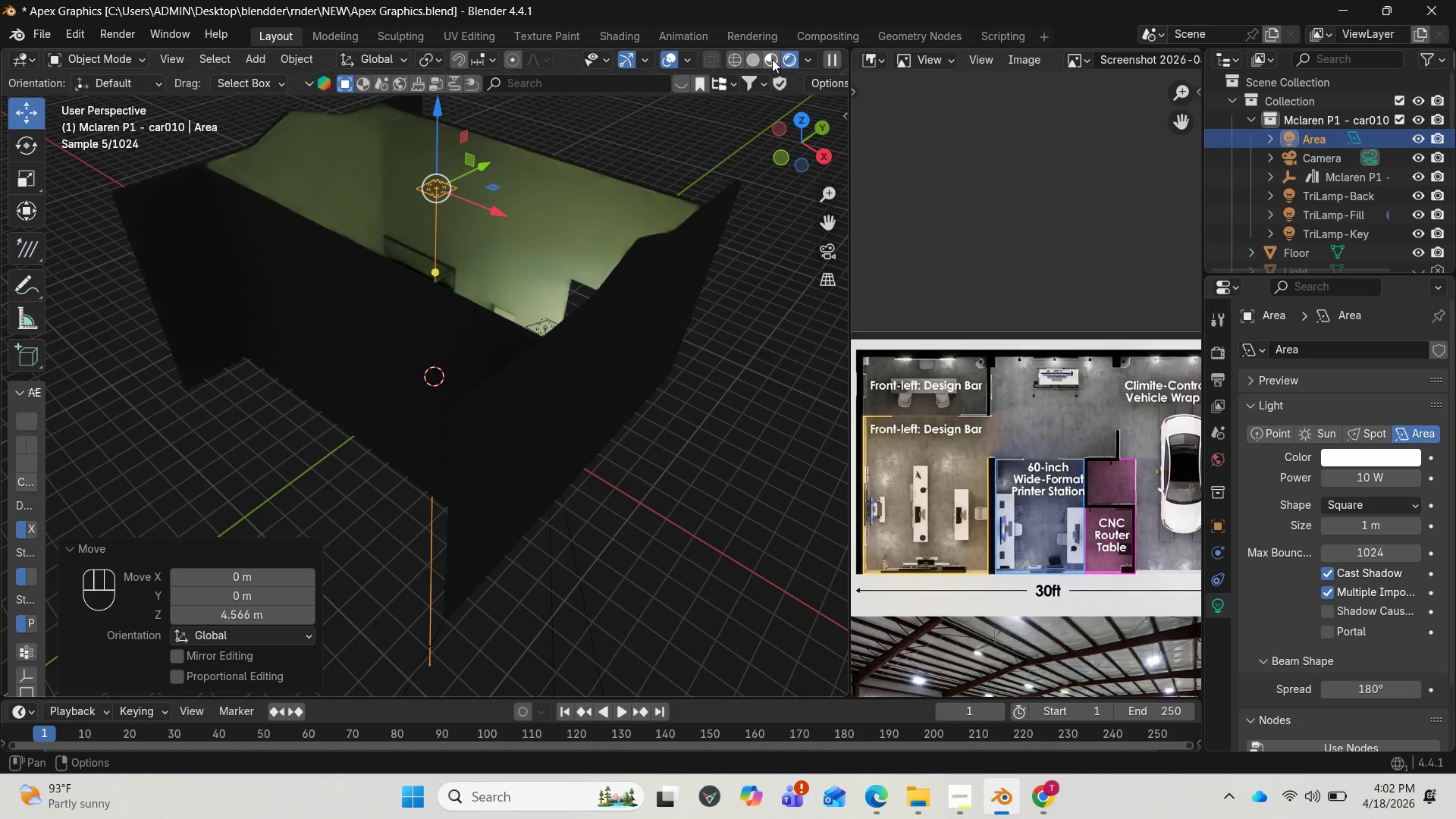 
left_click_drag(start_coordinate=[441, 118], to_coordinate=[444, 96])
 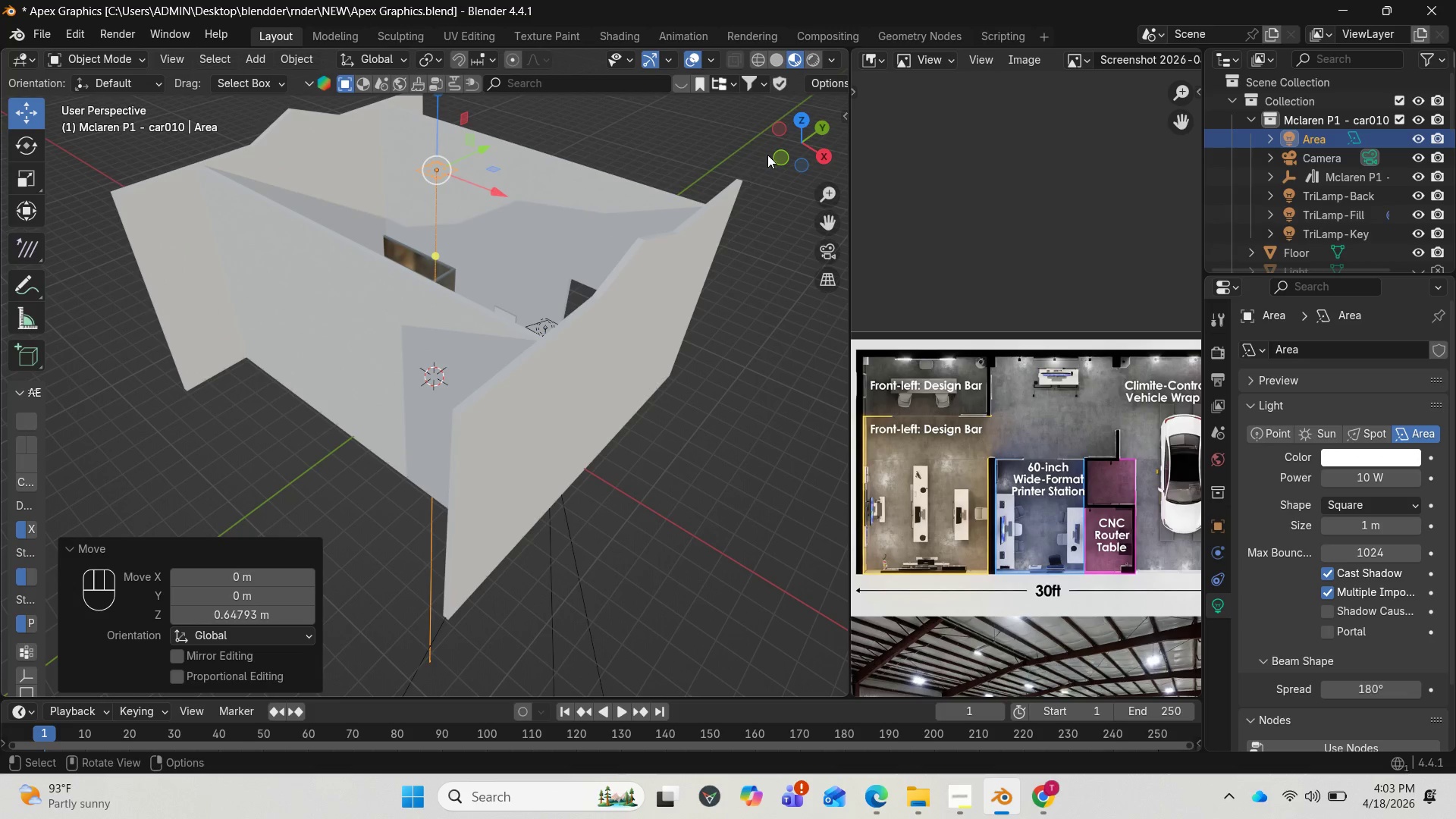 
left_click_drag(start_coordinate=[778, 150], to_coordinate=[28, 162])
 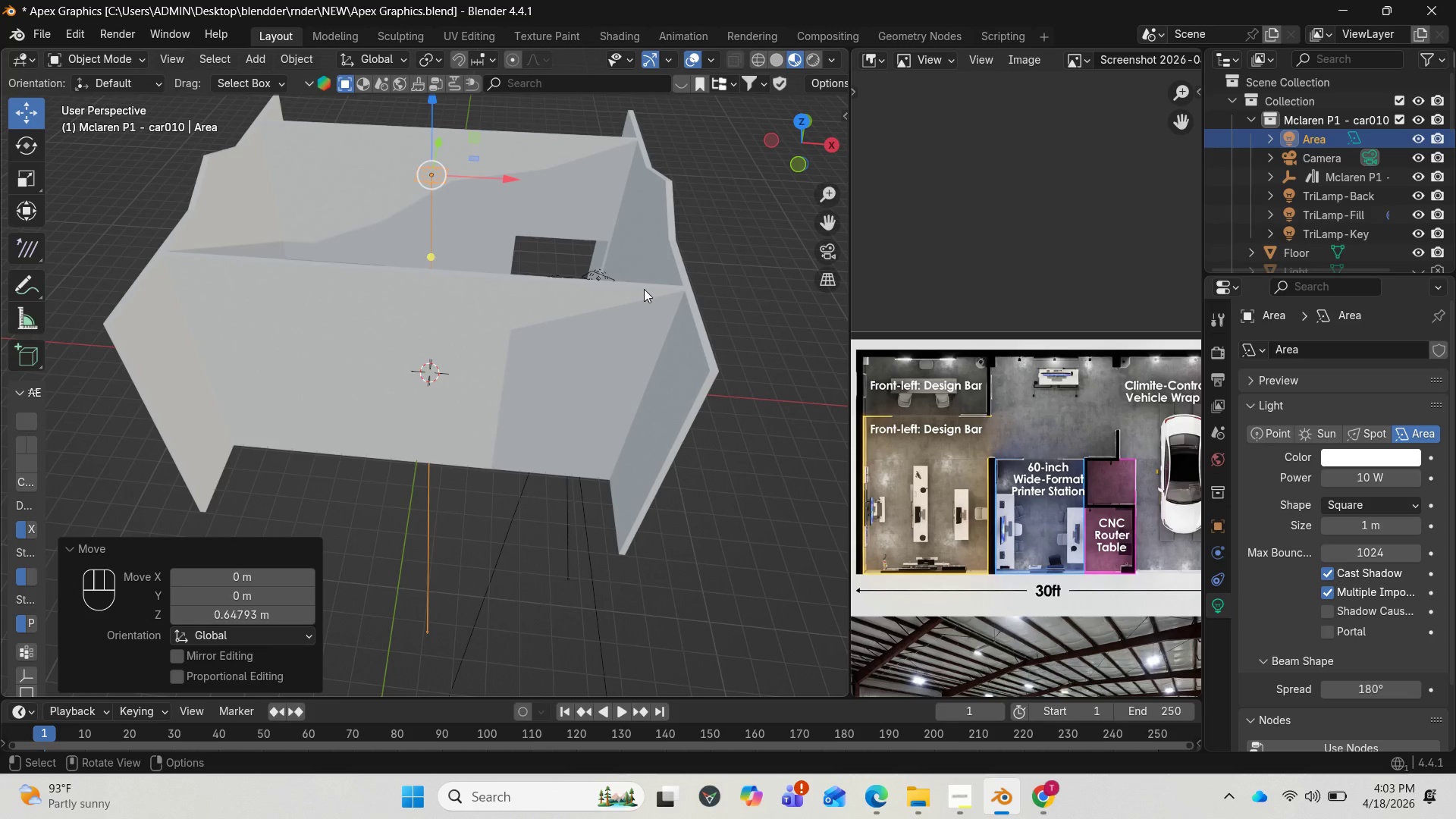 
key(S)
 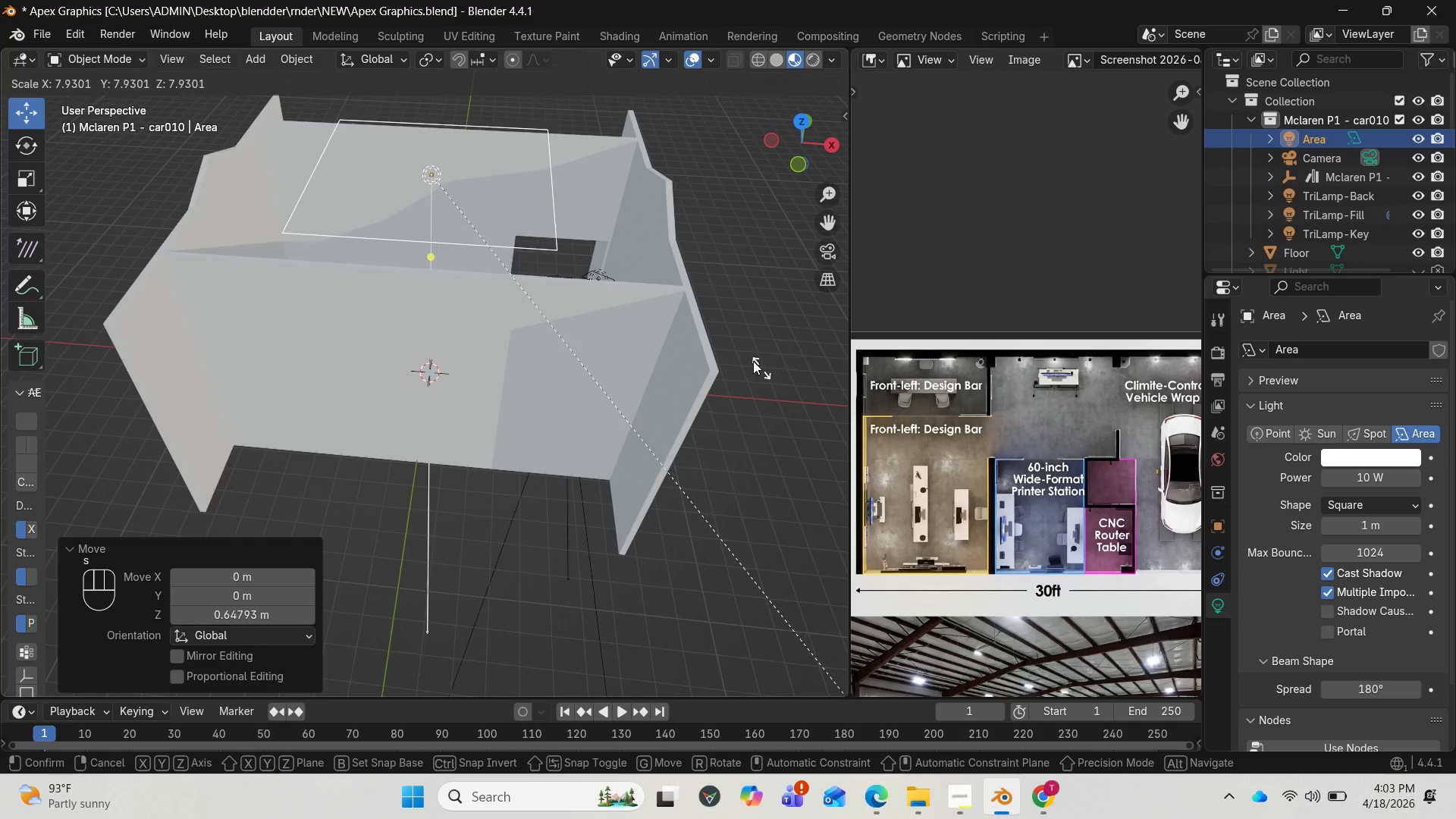 
left_click([687, 321])
 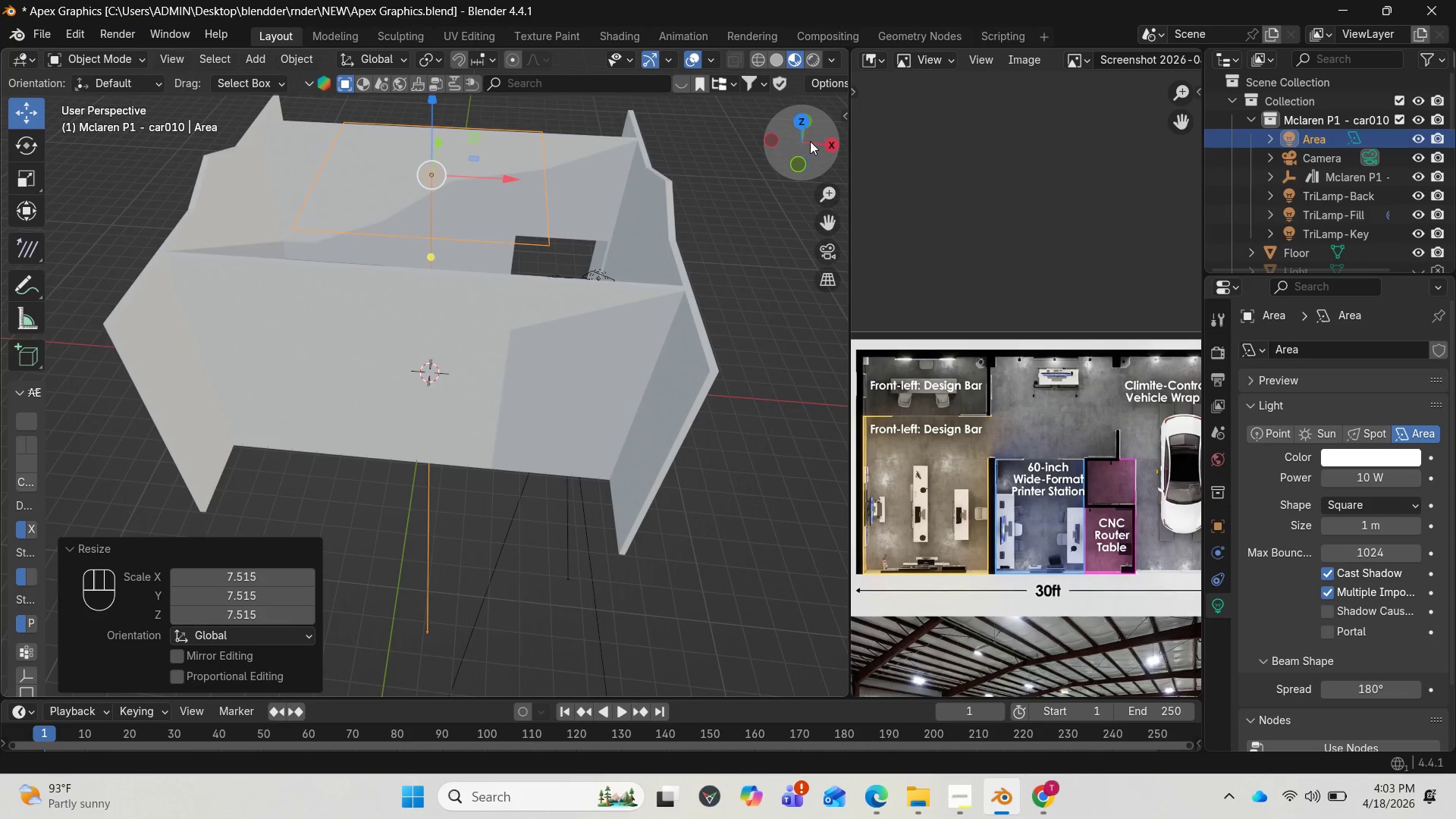 
left_click_drag(start_coordinate=[810, 141], to_coordinate=[602, 148])
 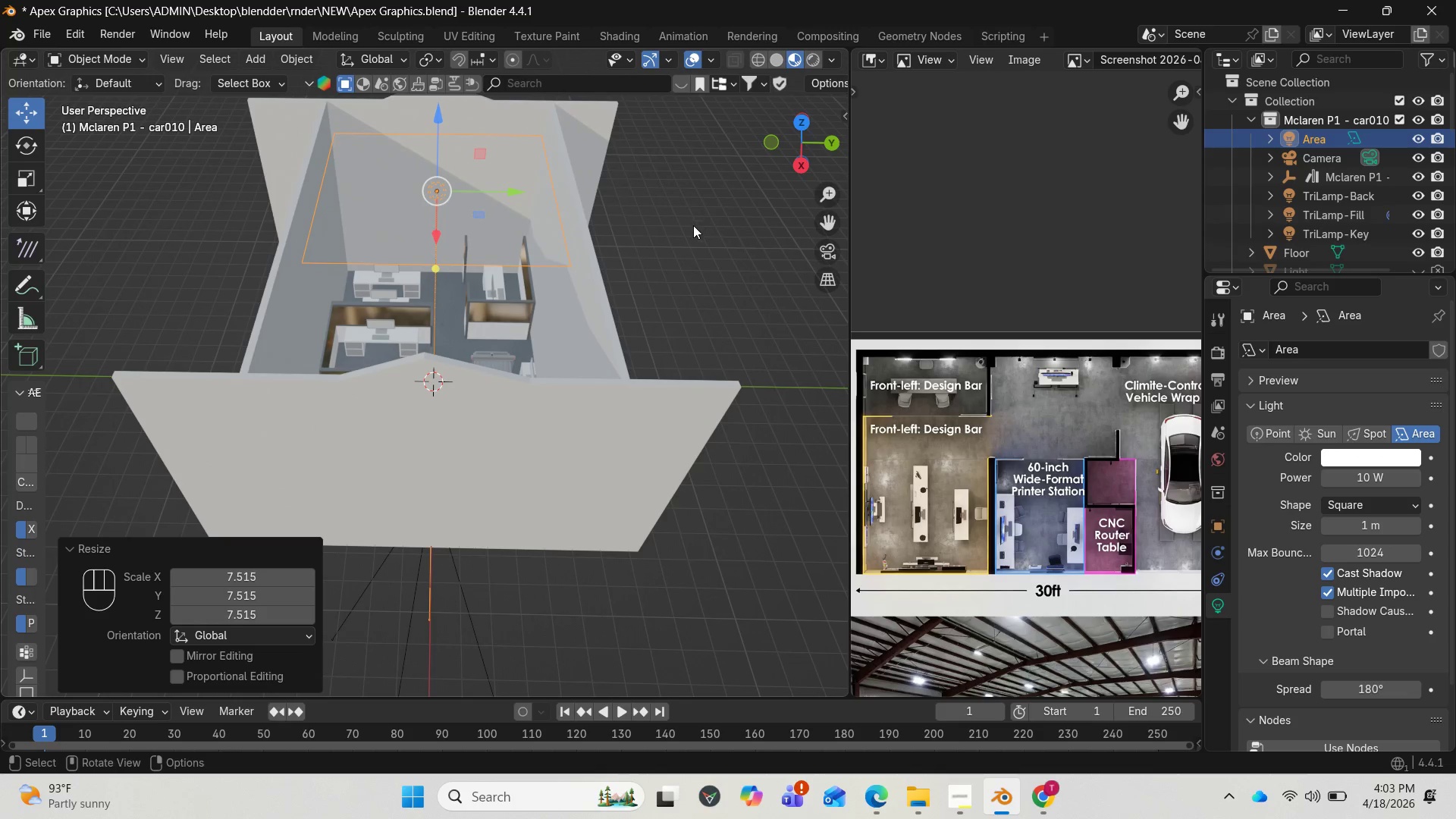 
type(sx)
 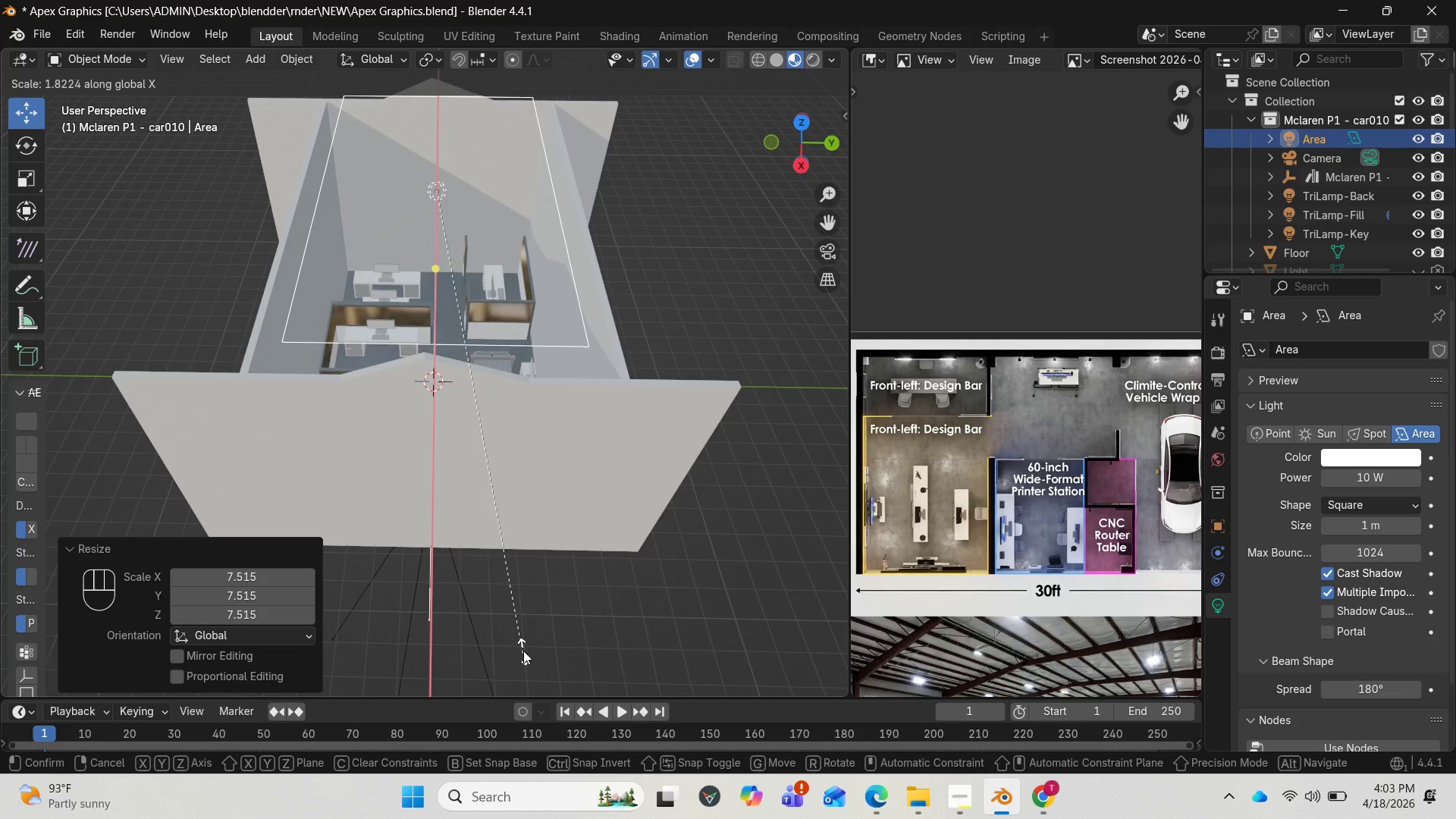 
wait(5.48)
 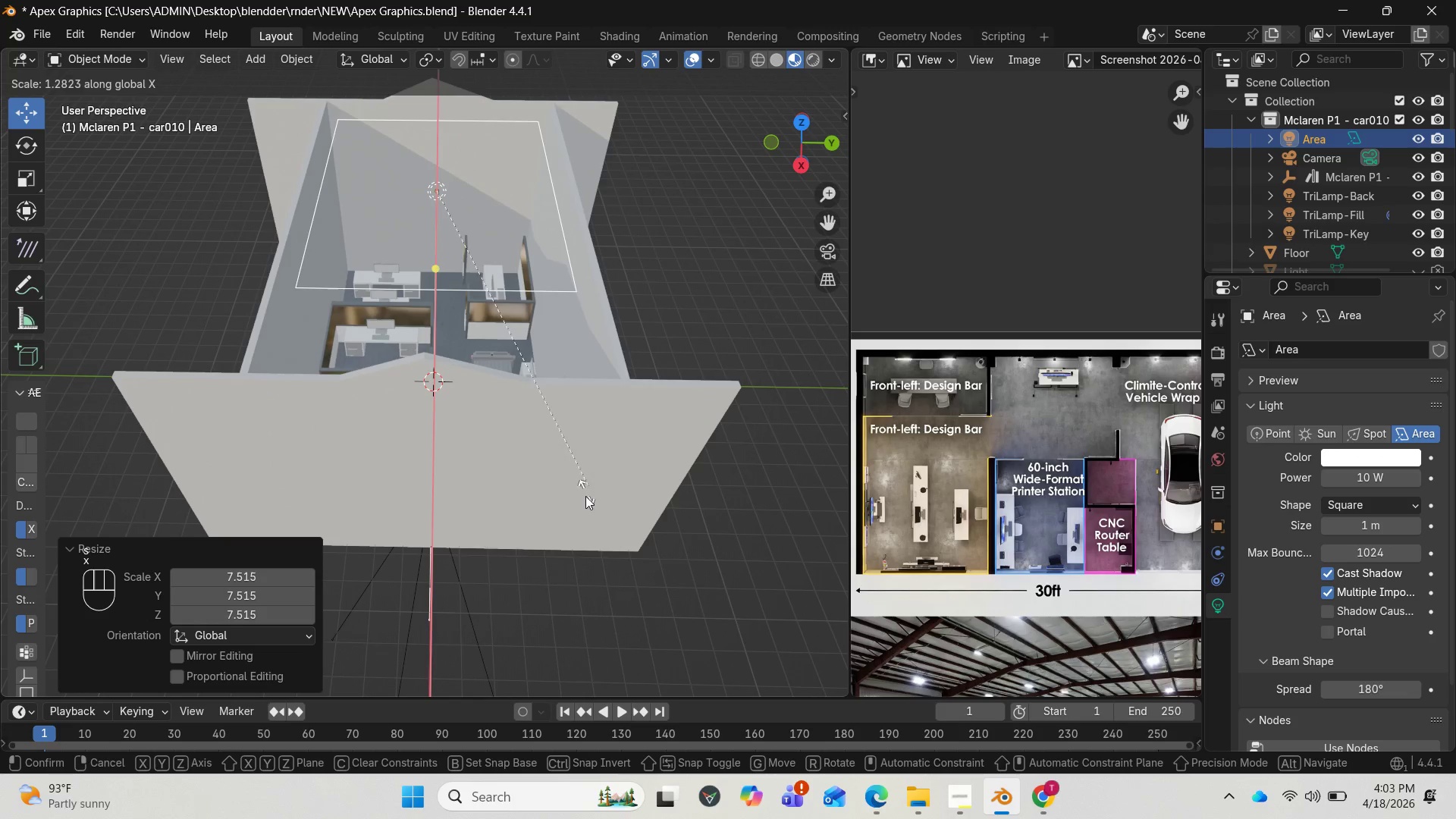 
left_click_drag(start_coordinate=[782, 136], to_coordinate=[127, 86])
 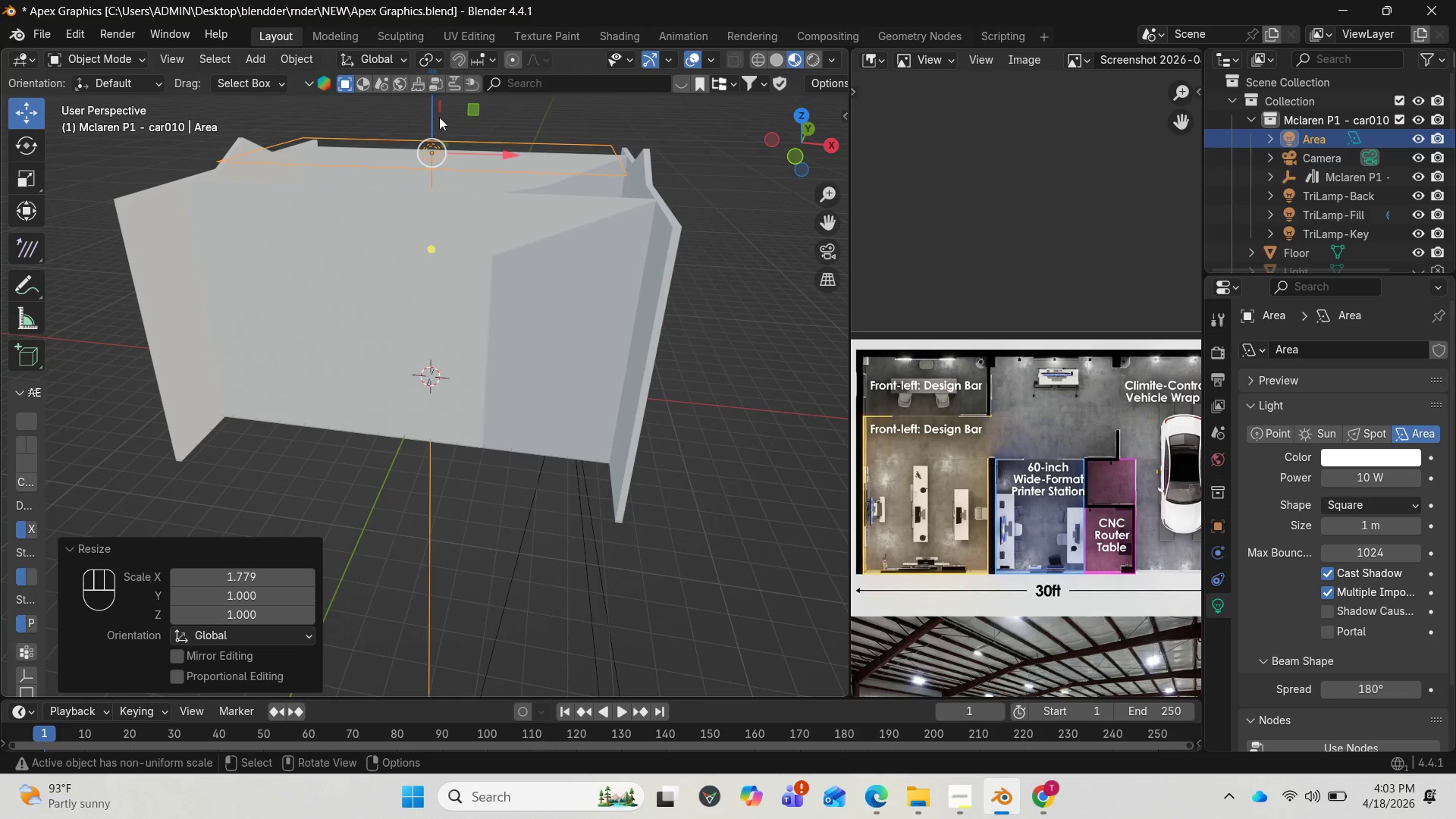 
left_click_drag(start_coordinate=[431, 110], to_coordinate=[440, 127])
 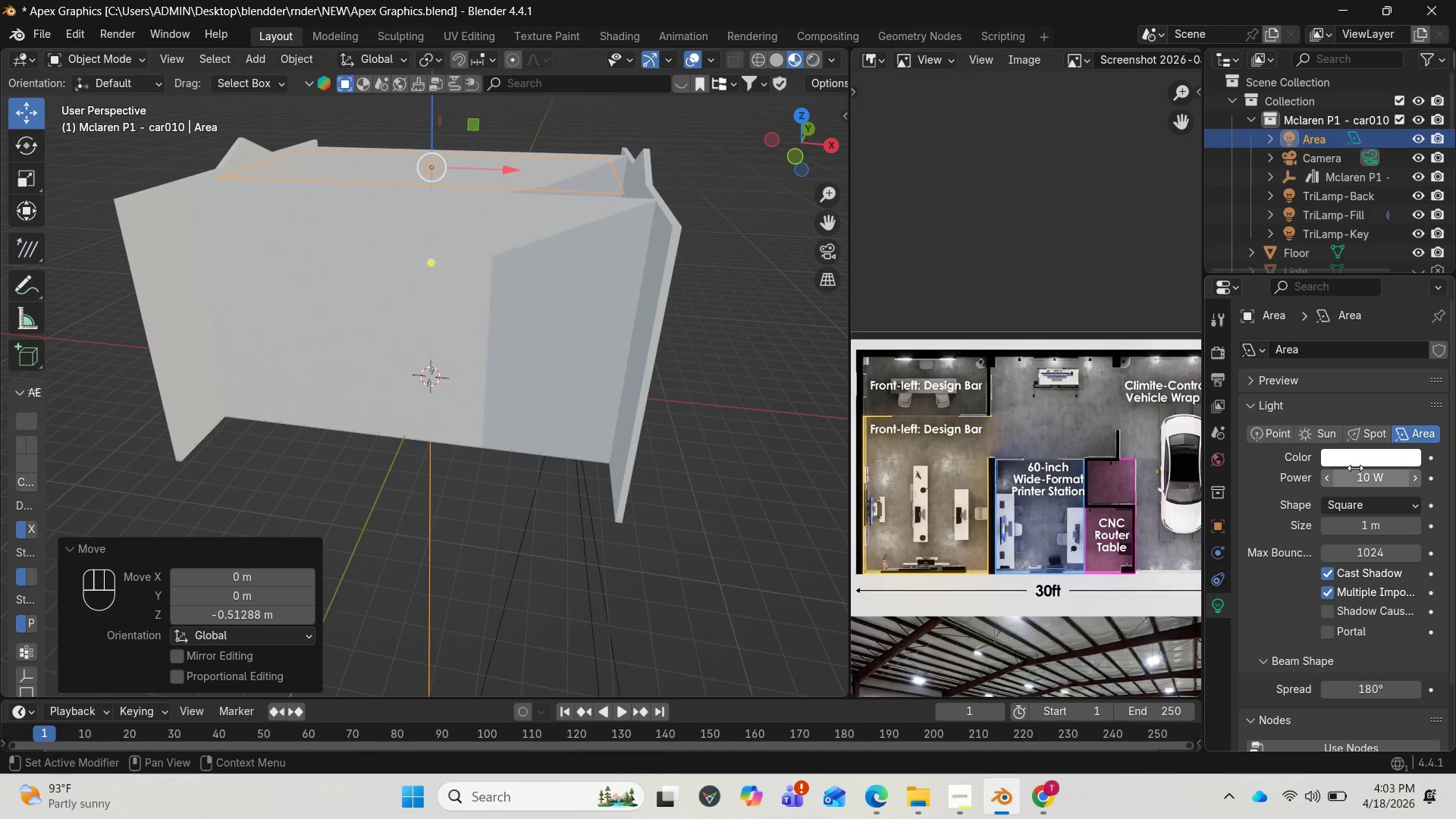 
left_click([1364, 476])
 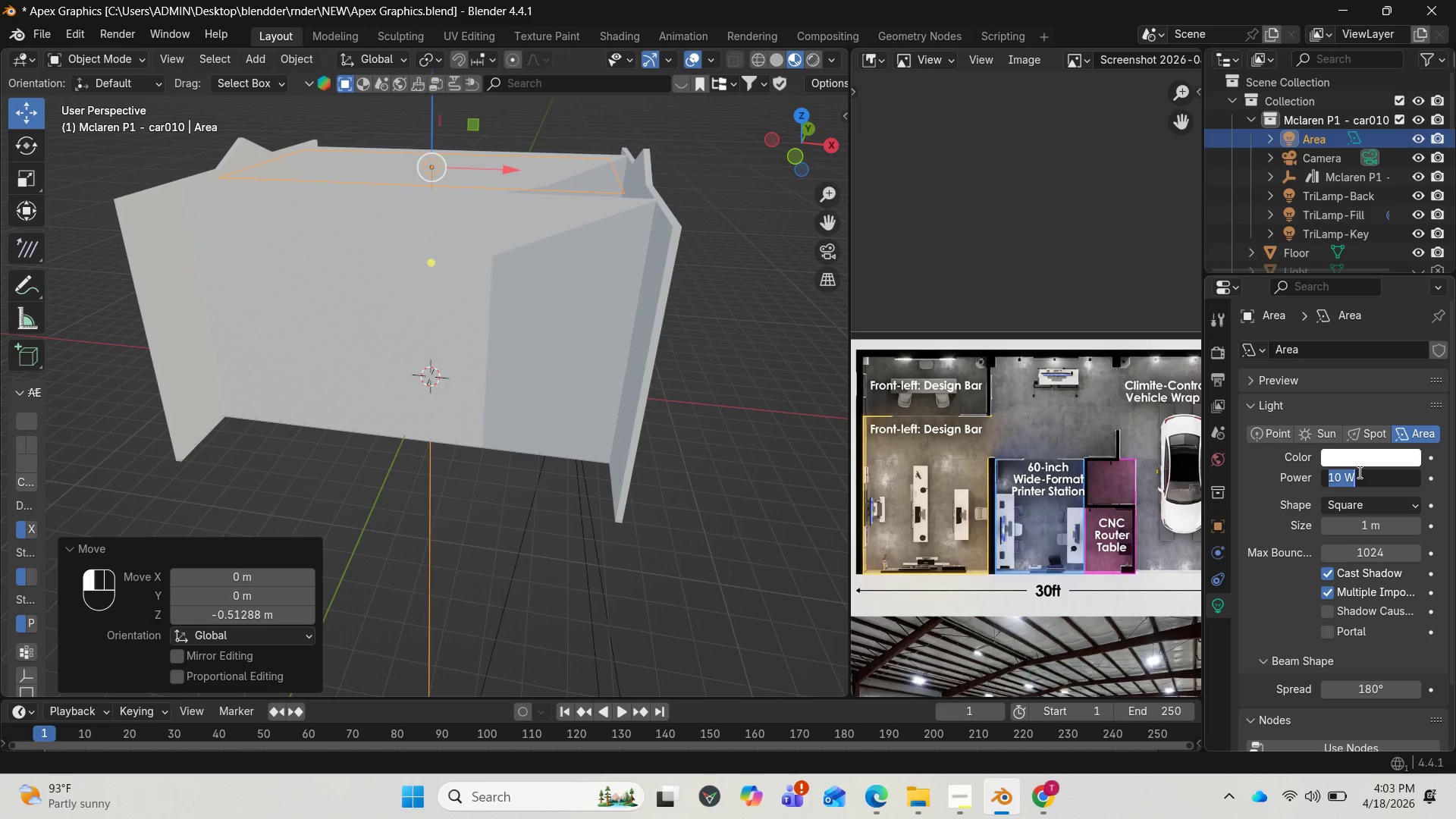 
type(100)
 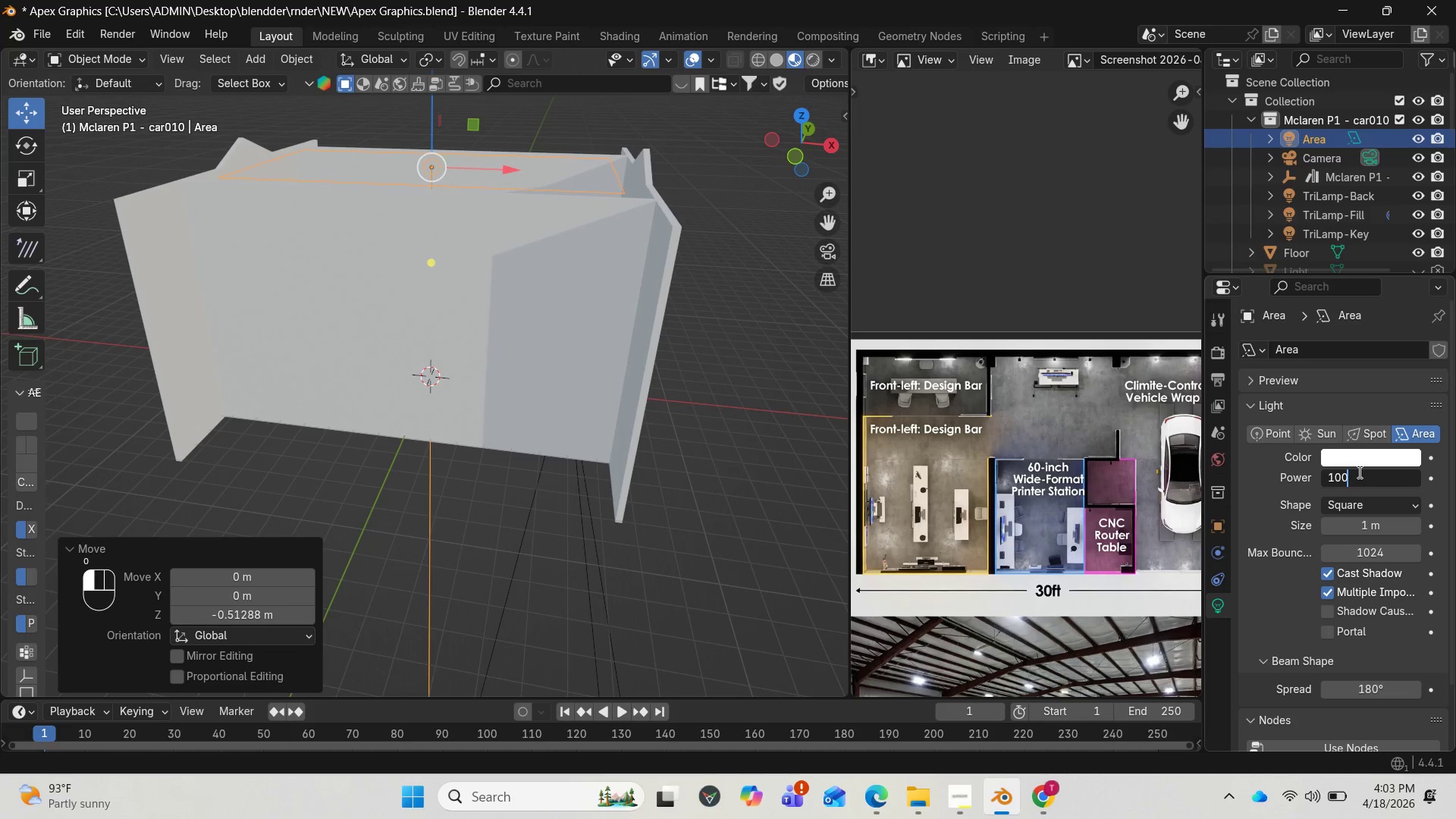 
key(Enter)
 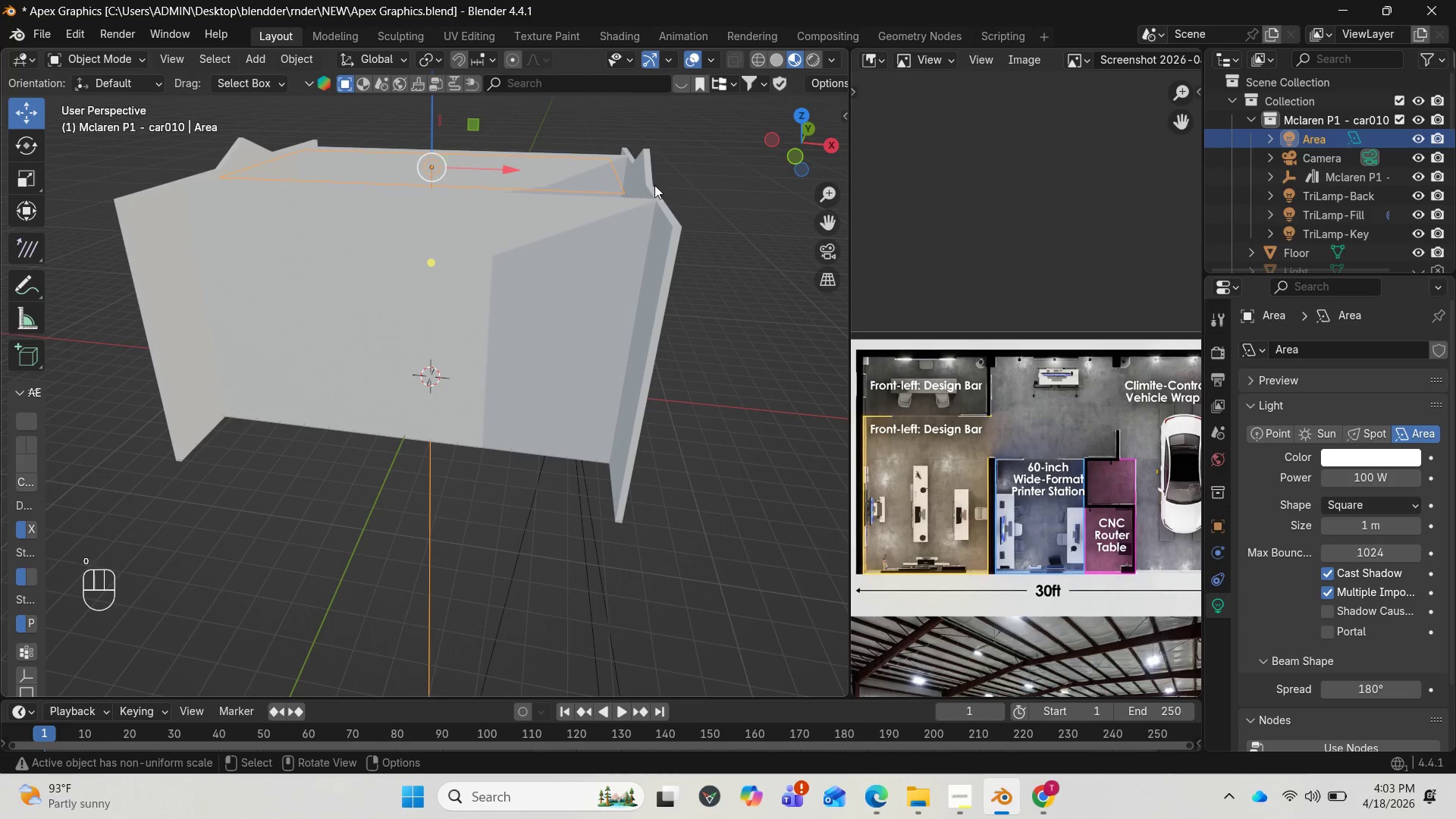 
key(Numpad0)
 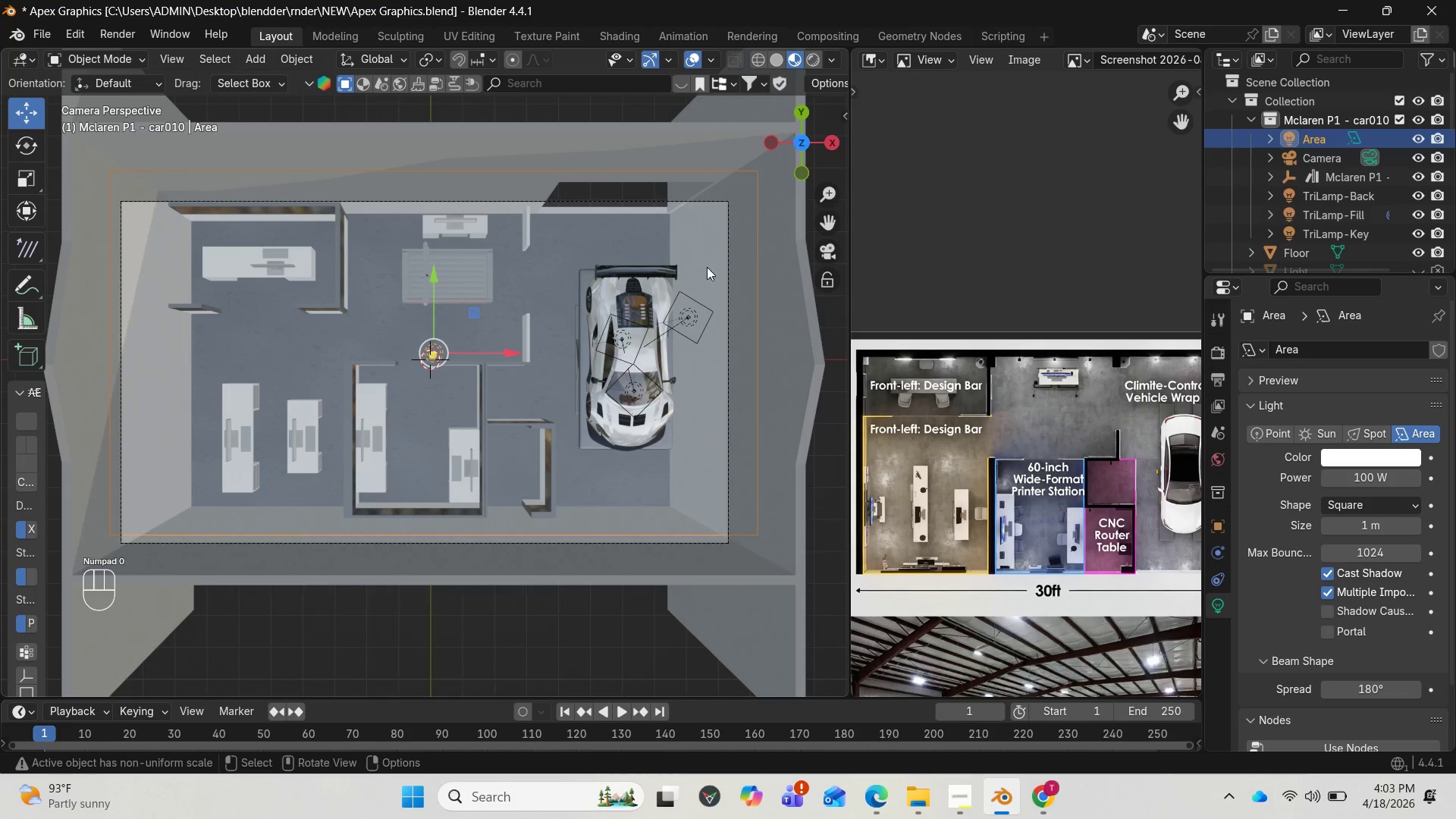 
scroll: coordinate [672, 346], scroll_direction: down, amount: 1.0
 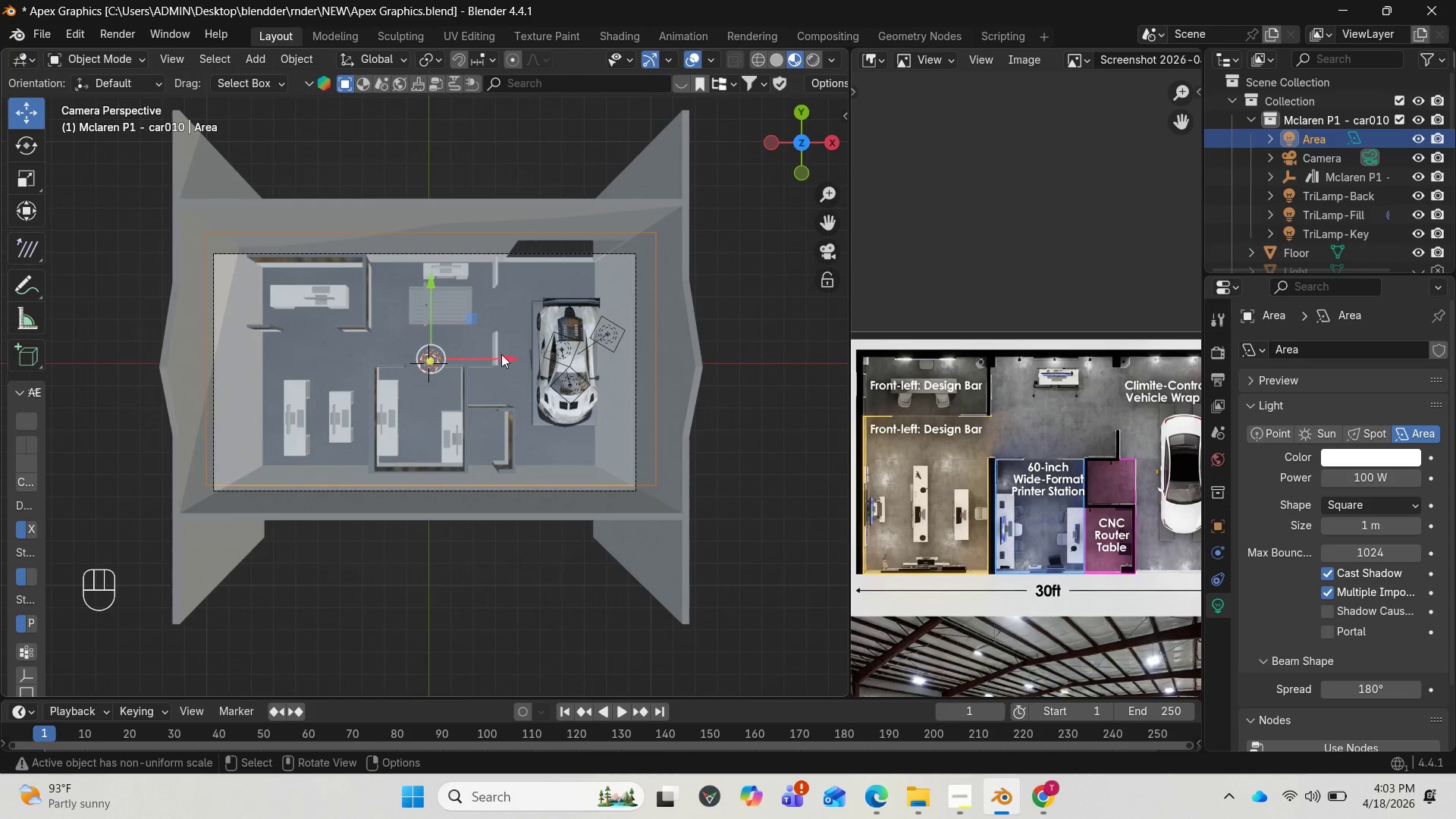 
left_click_drag(start_coordinate=[505, 359], to_coordinate=[516, 364])
 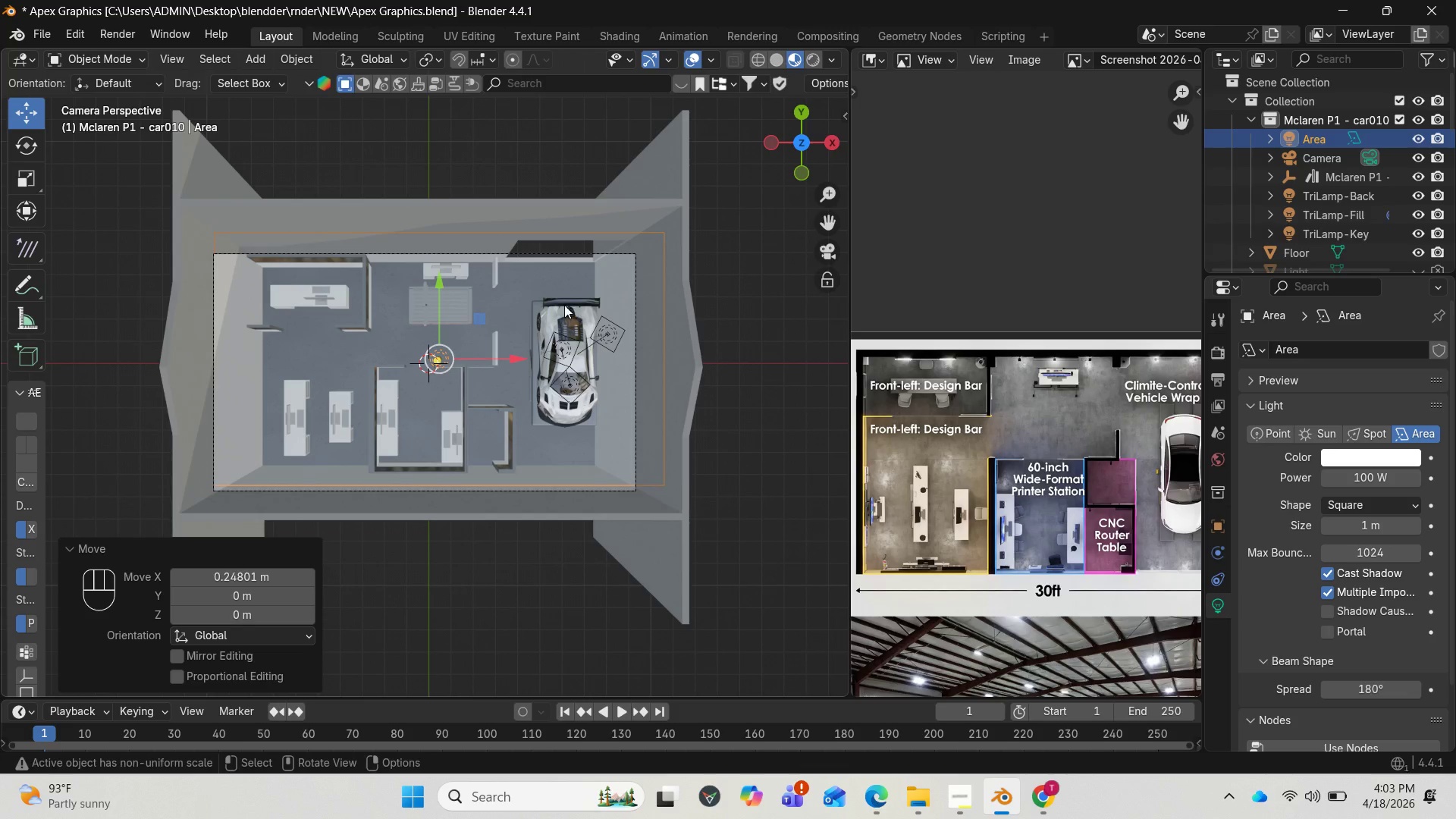 
left_click_drag(start_coordinate=[497, 353], to_coordinate=[478, 356])
 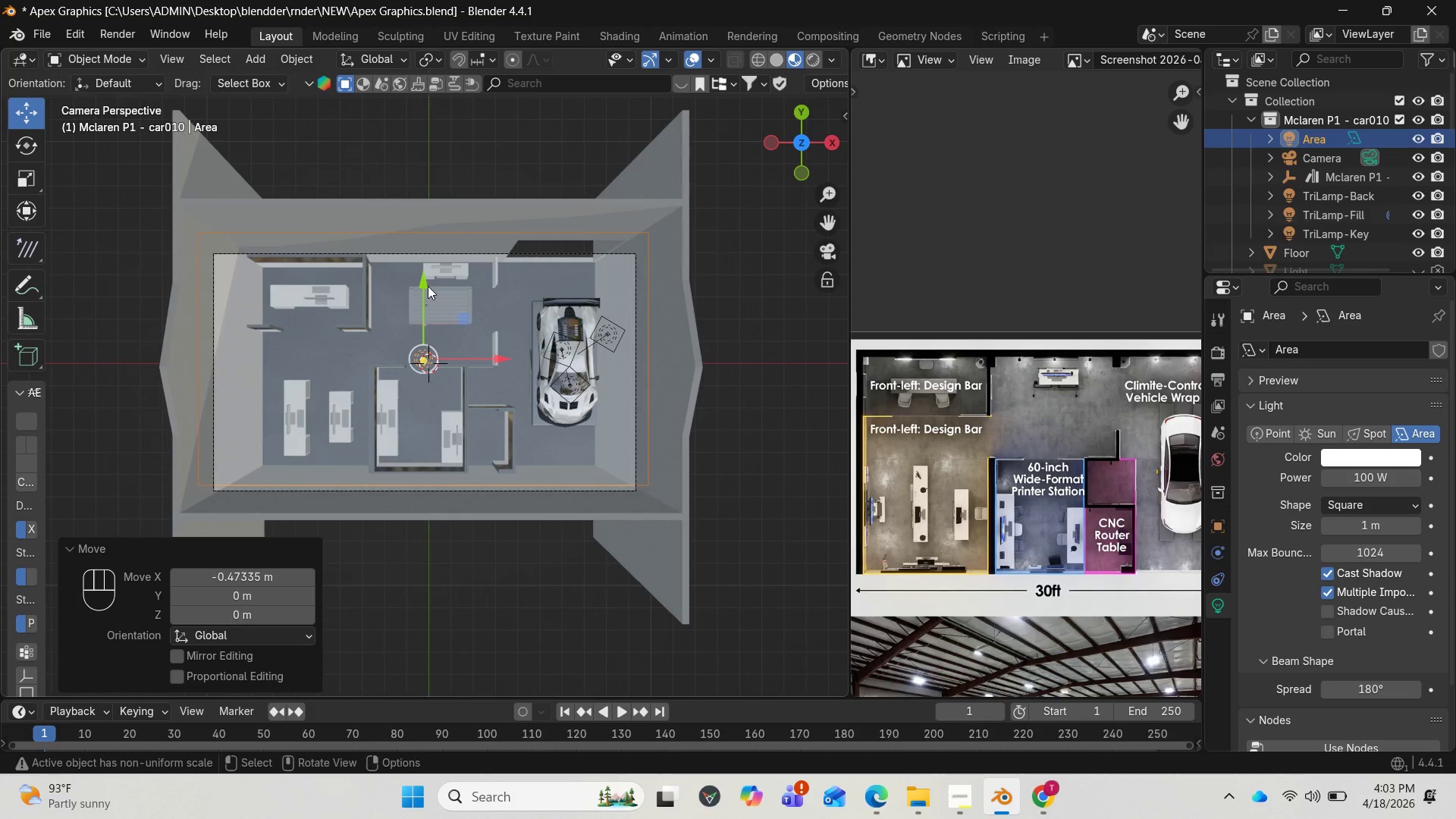 
left_click_drag(start_coordinate=[424, 280], to_coordinate=[422, 297])
 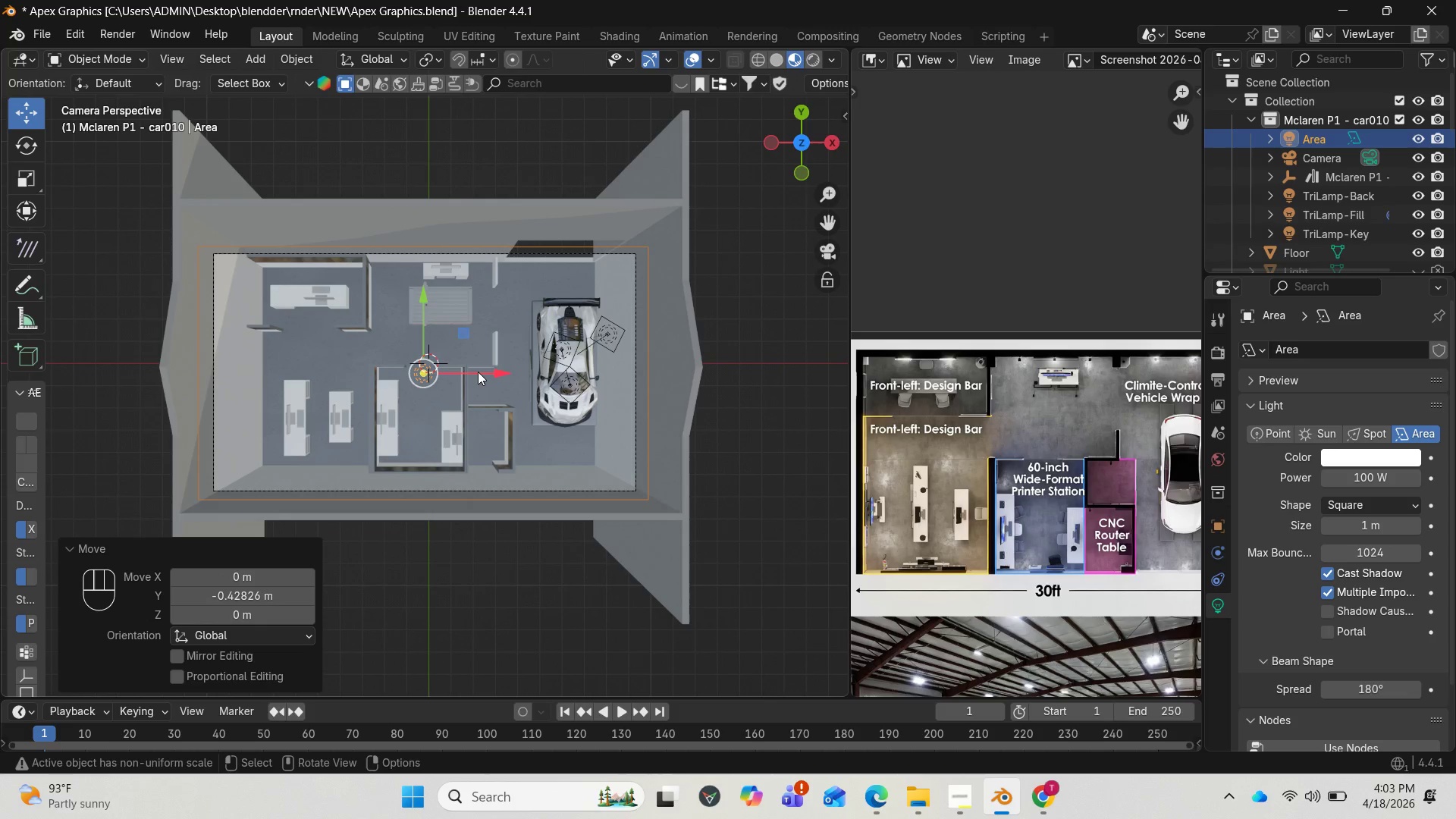 
left_click_drag(start_coordinate=[487, 372], to_coordinate=[496, 376])
 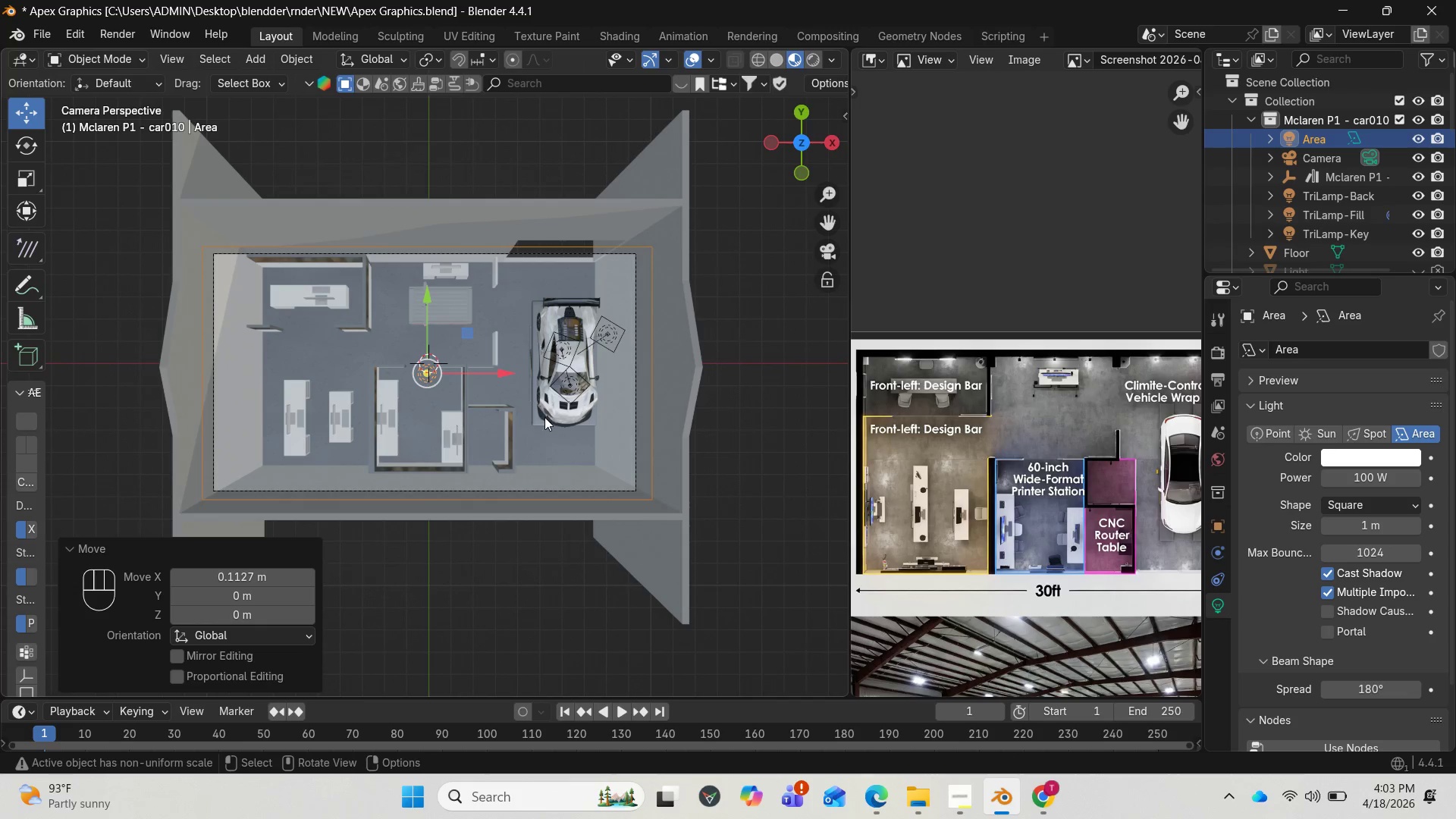 
type(szxy)
 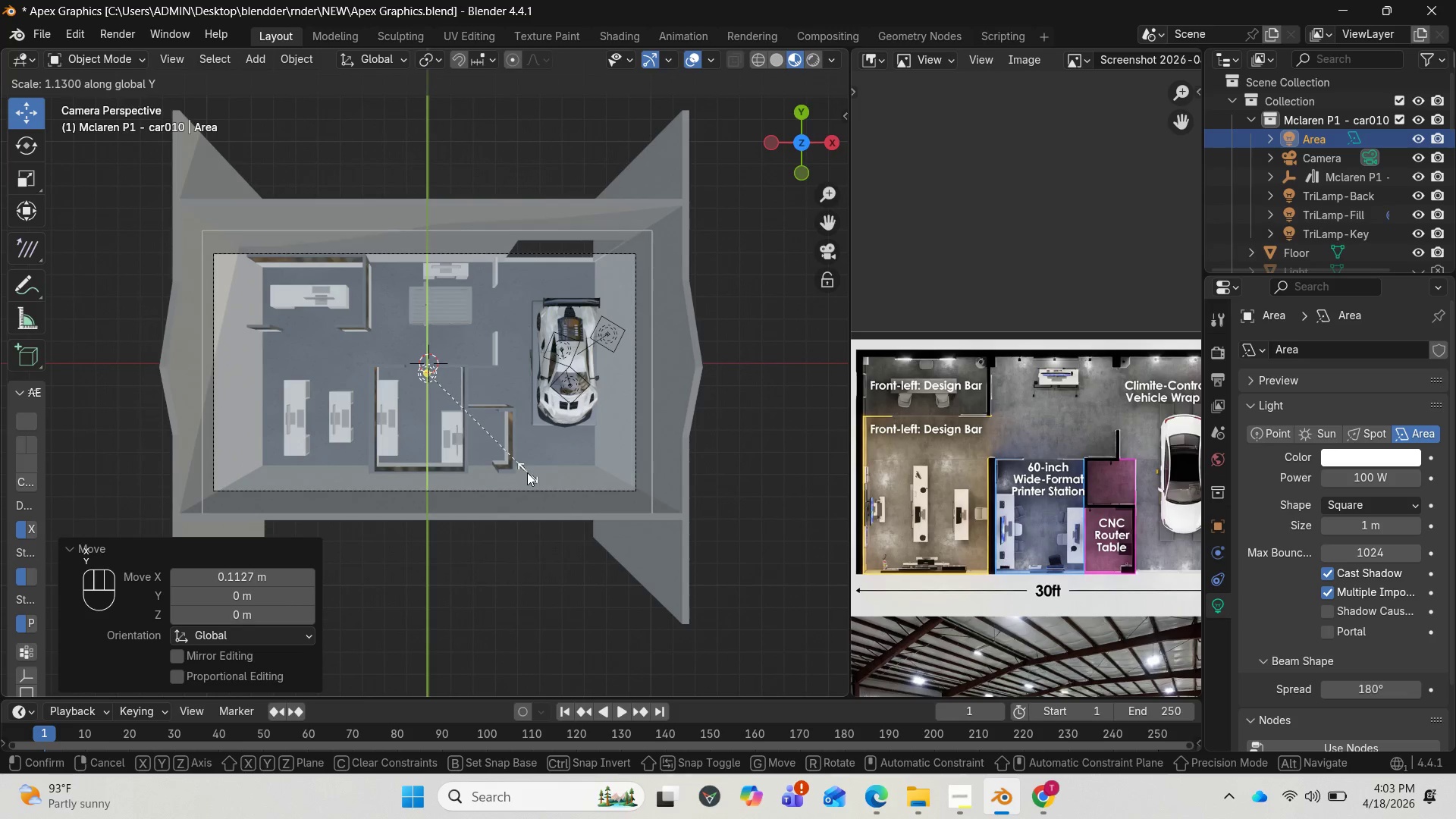 
left_click([524, 478])
 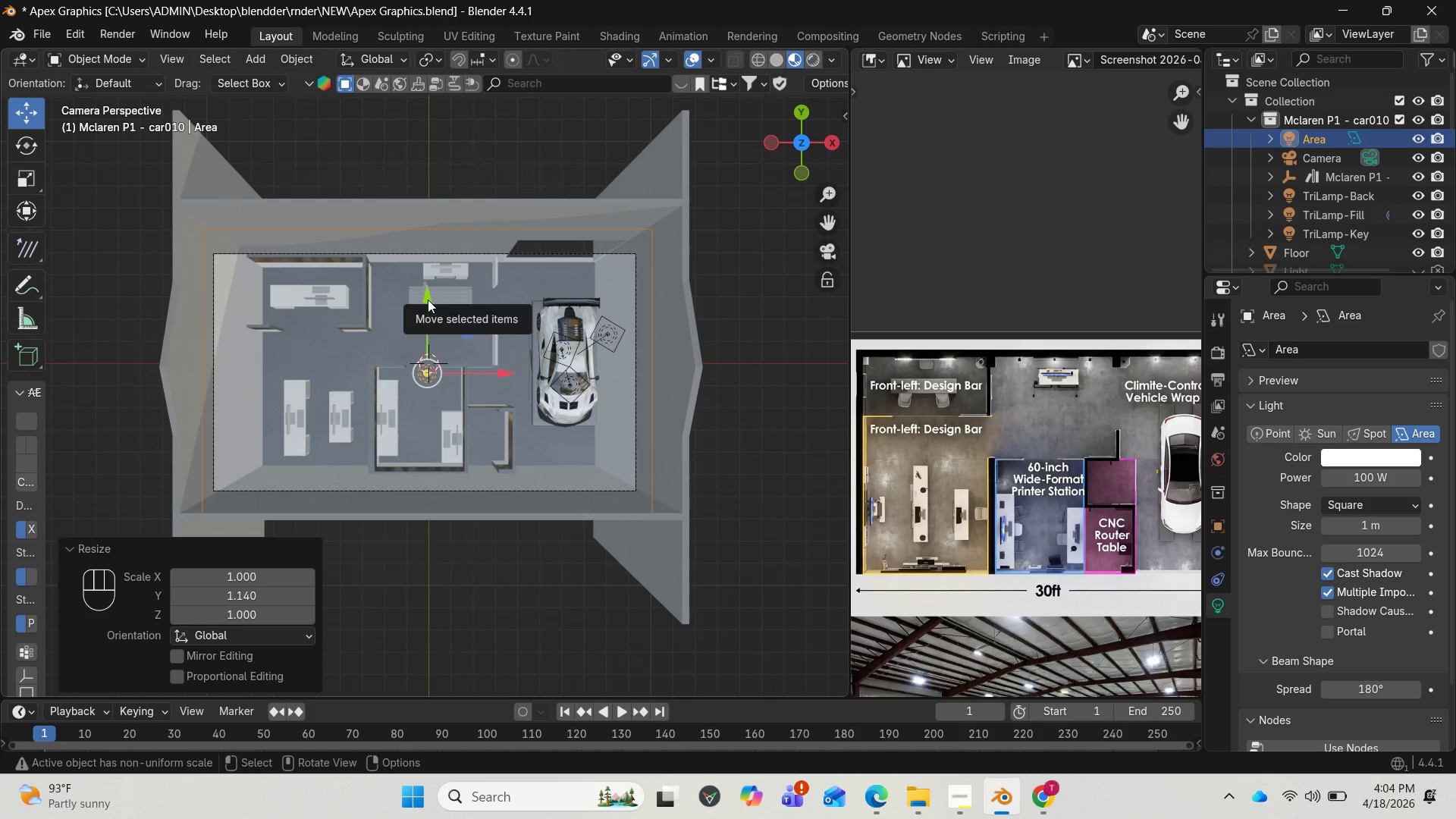 
left_click_drag(start_coordinate=[427, 301], to_coordinate=[417, 287])
 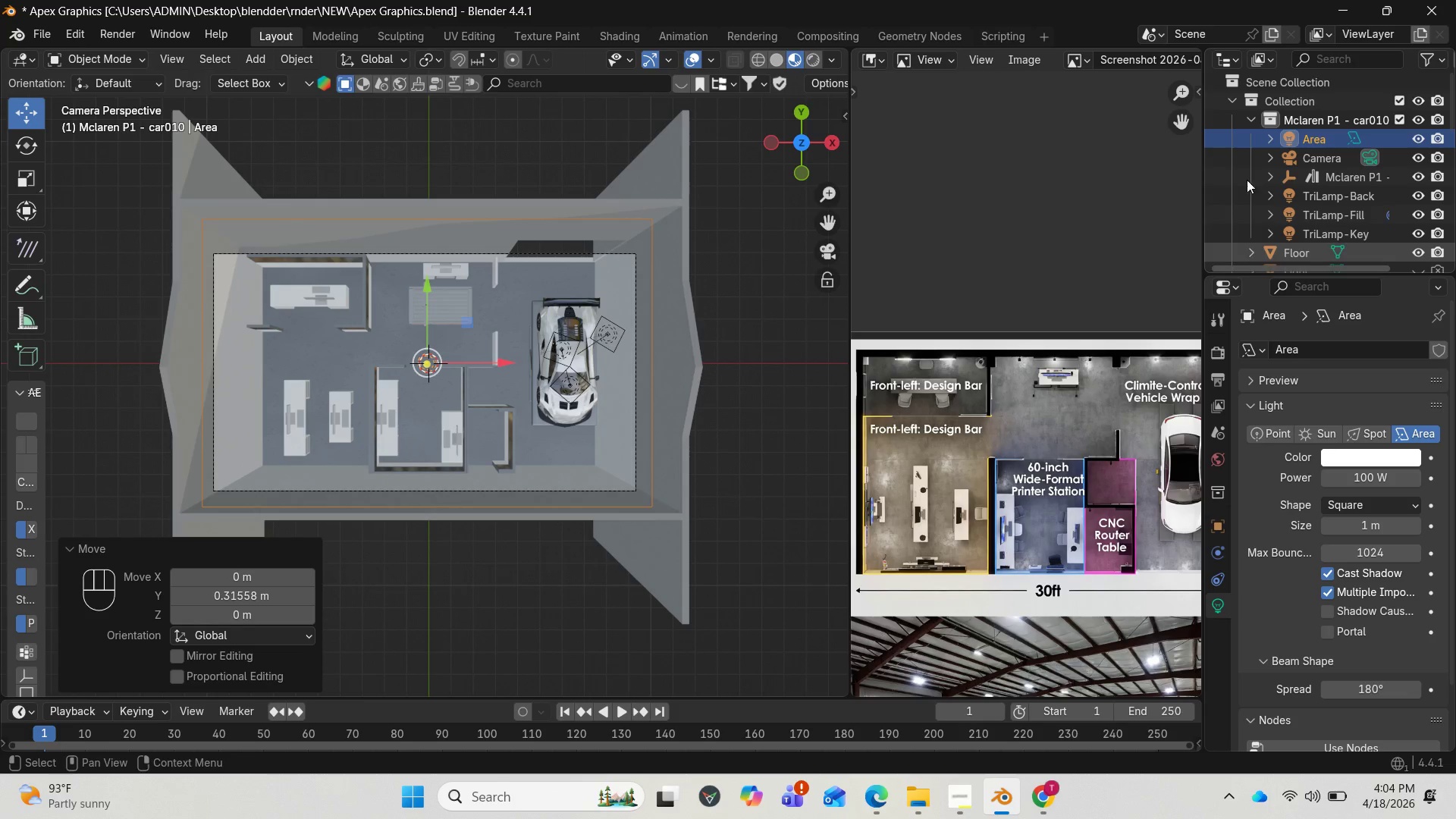 
wait(5.05)
 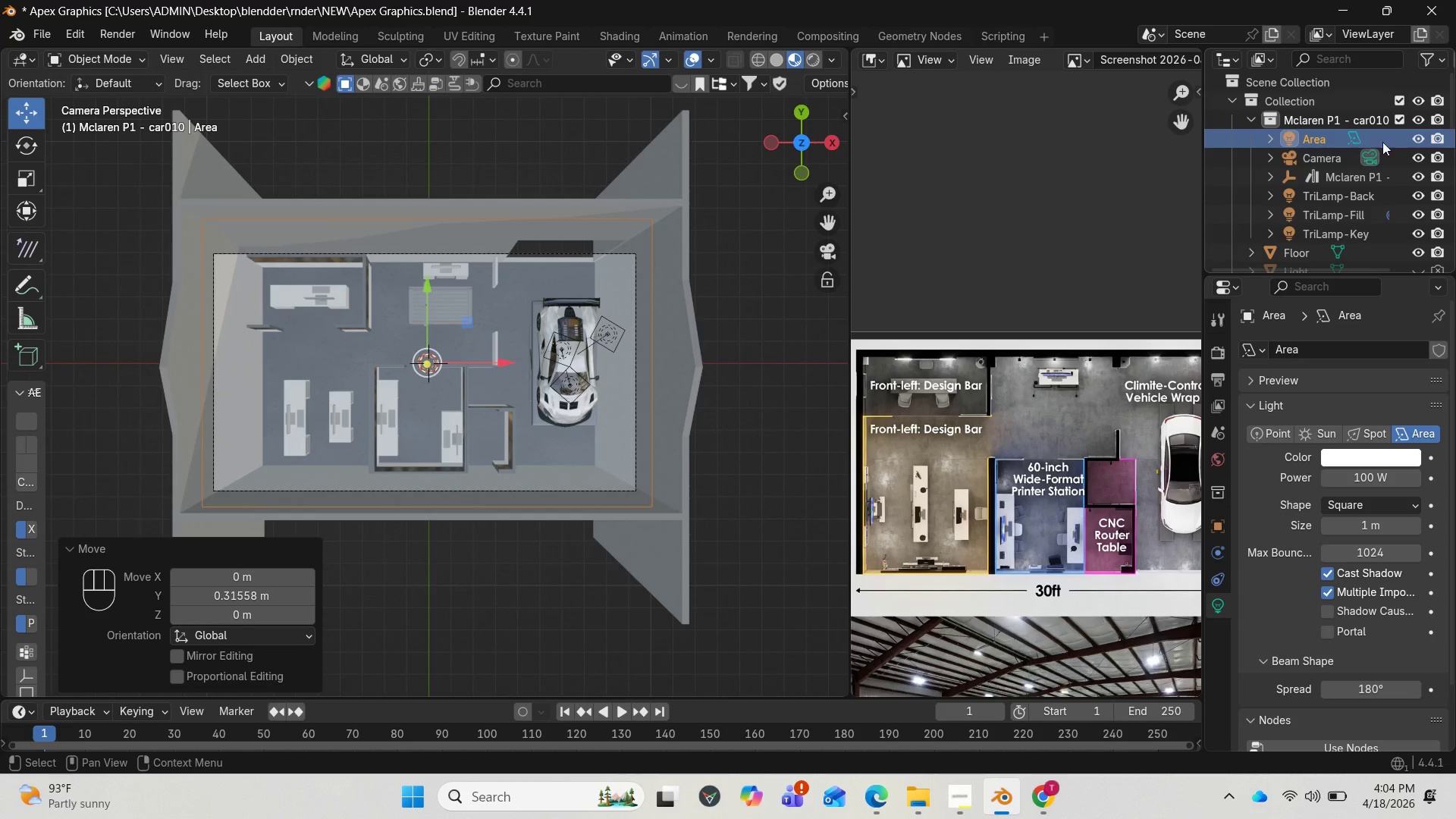 
left_click([814, 55])
 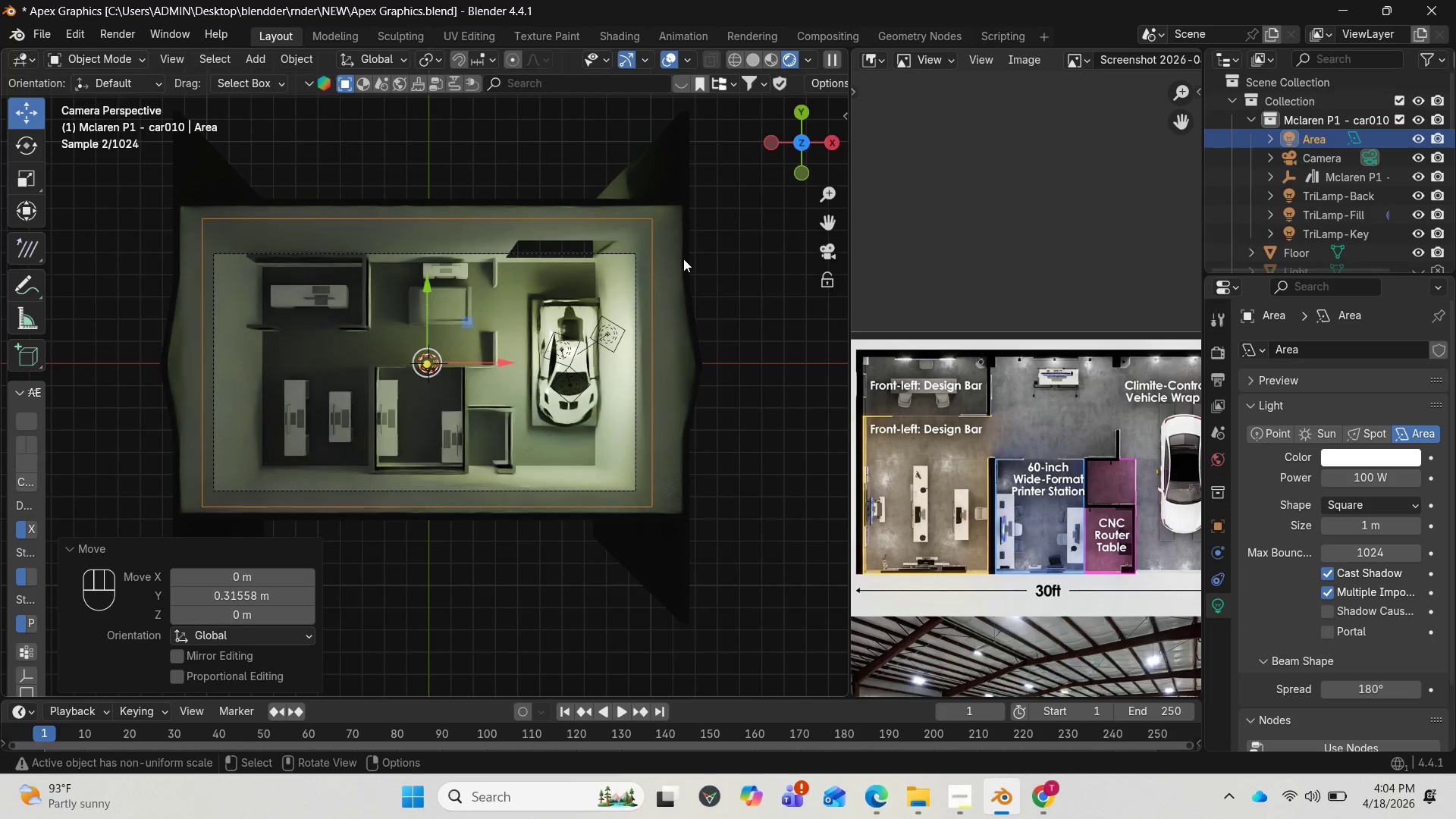 
wait(11.8)
 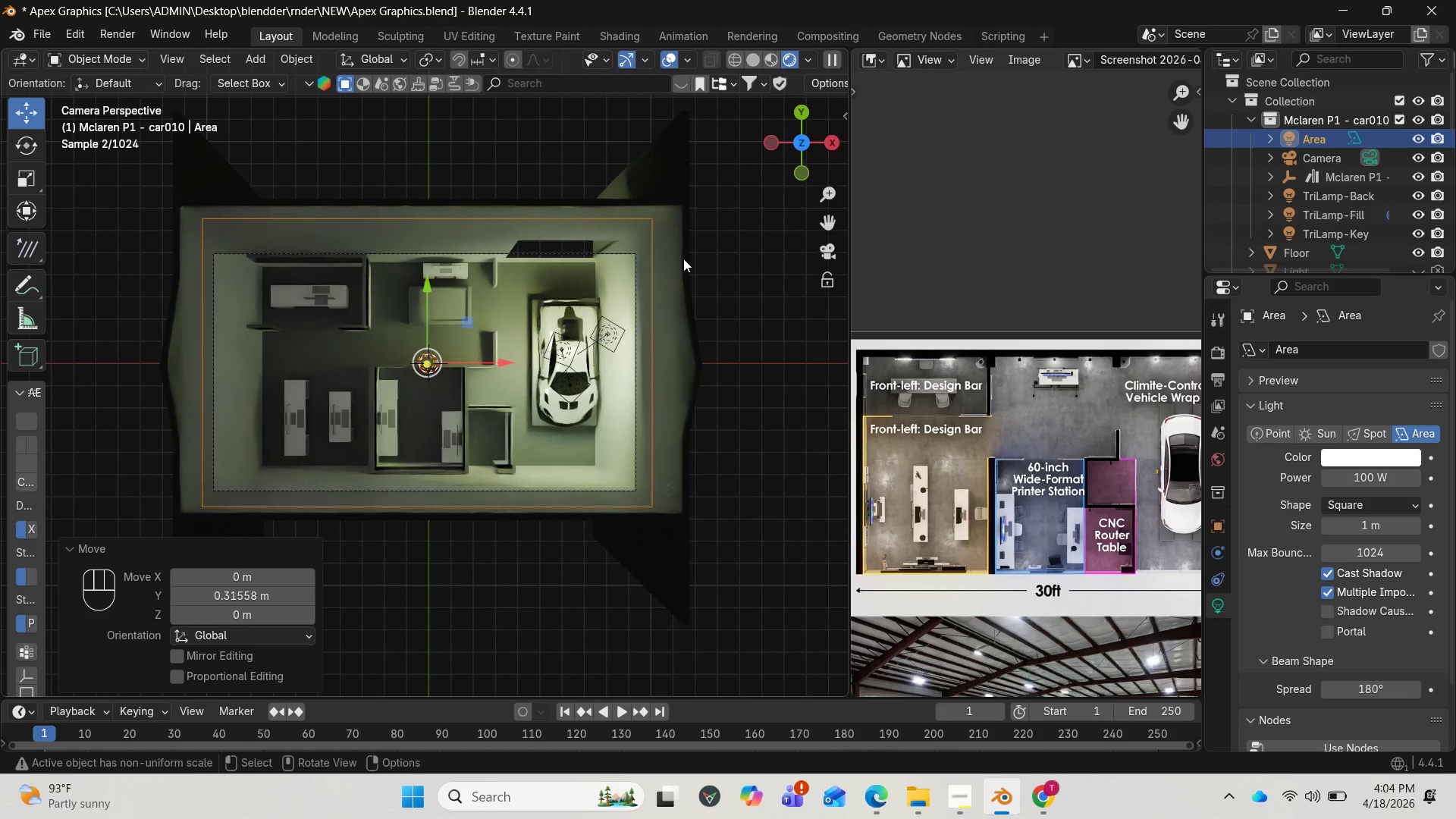 
left_click([1366, 460])
 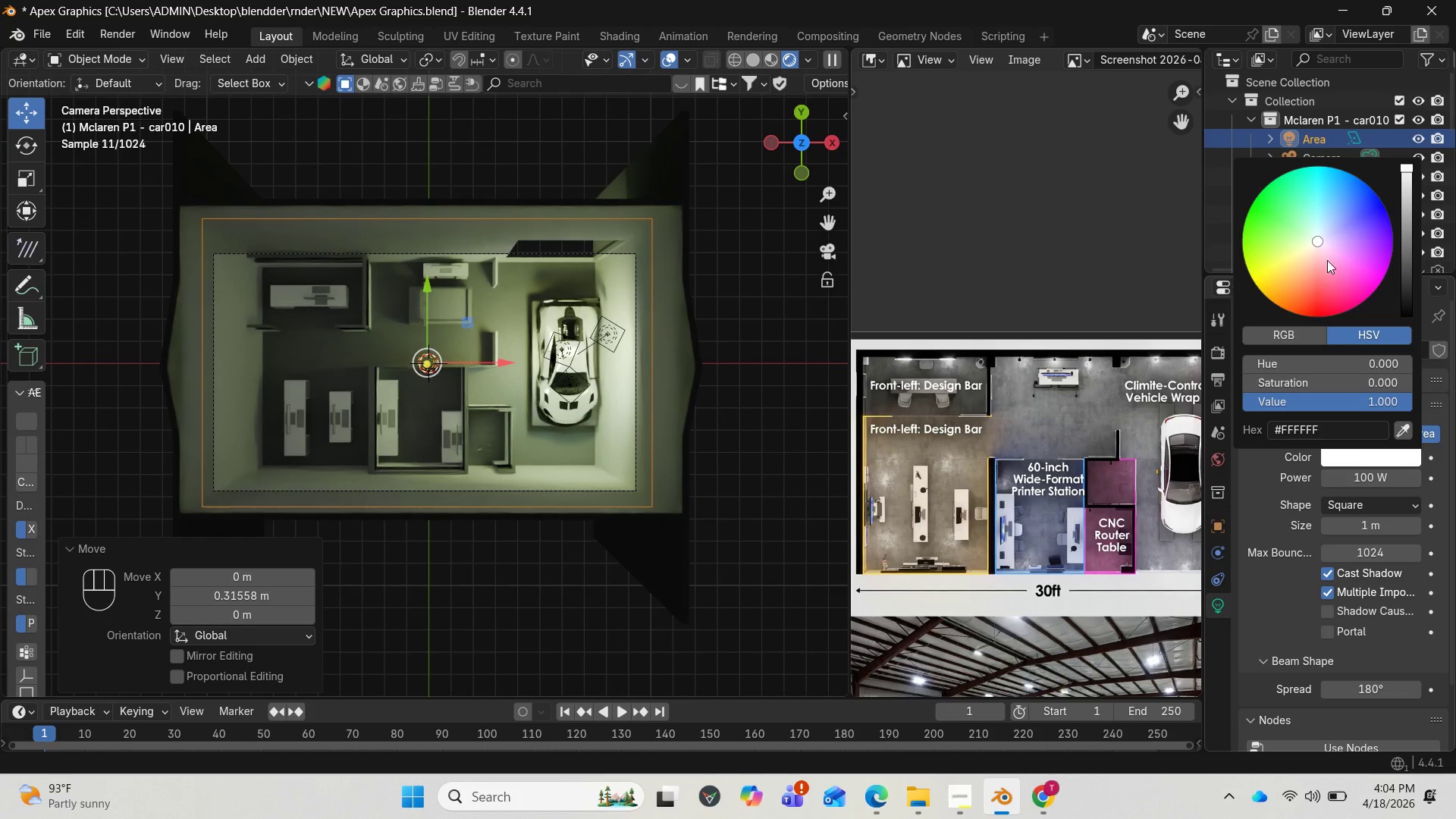 
left_click_drag(start_coordinate=[1310, 244], to_coordinate=[1290, 242])
 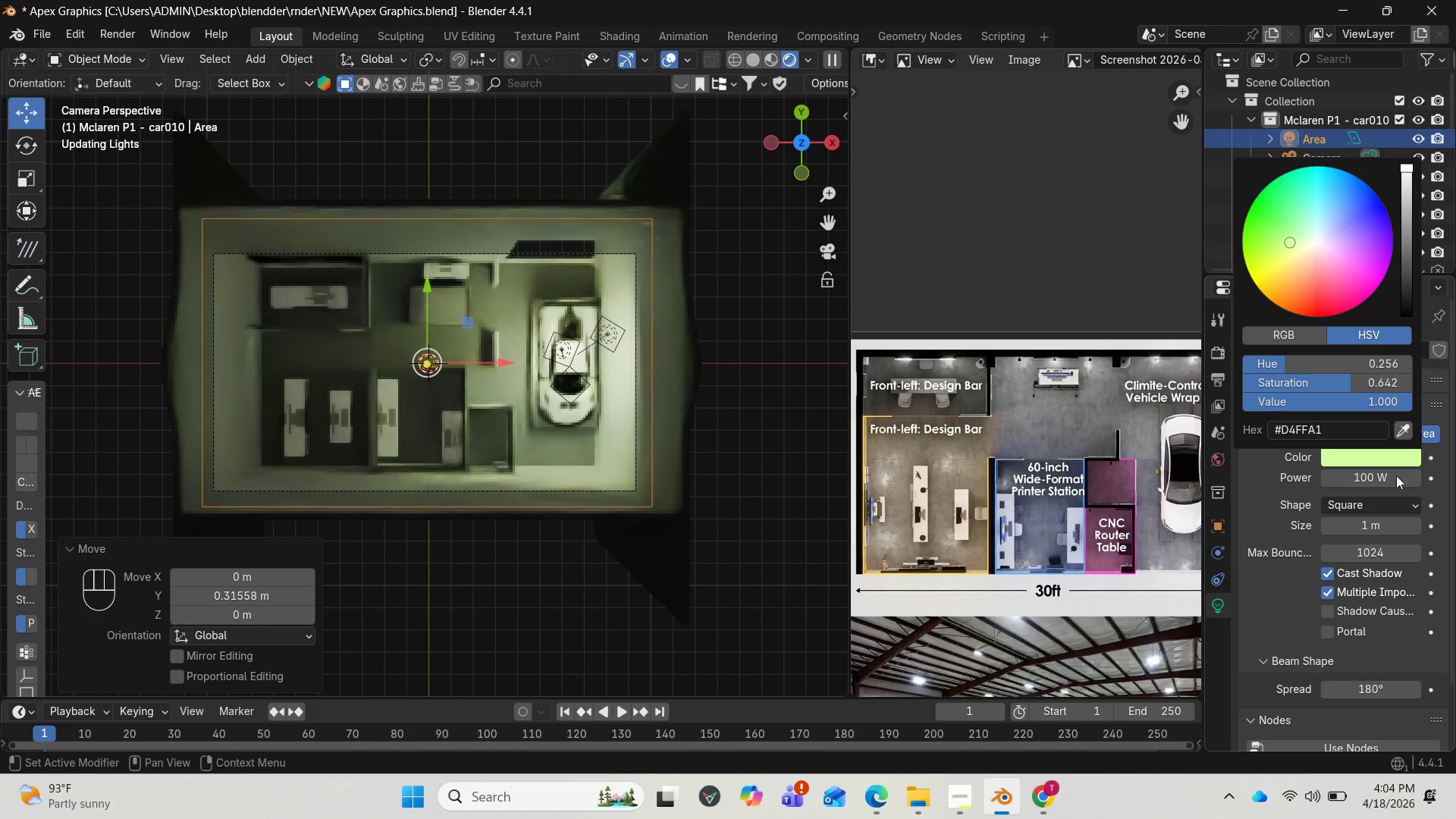 
left_click([1389, 478])
 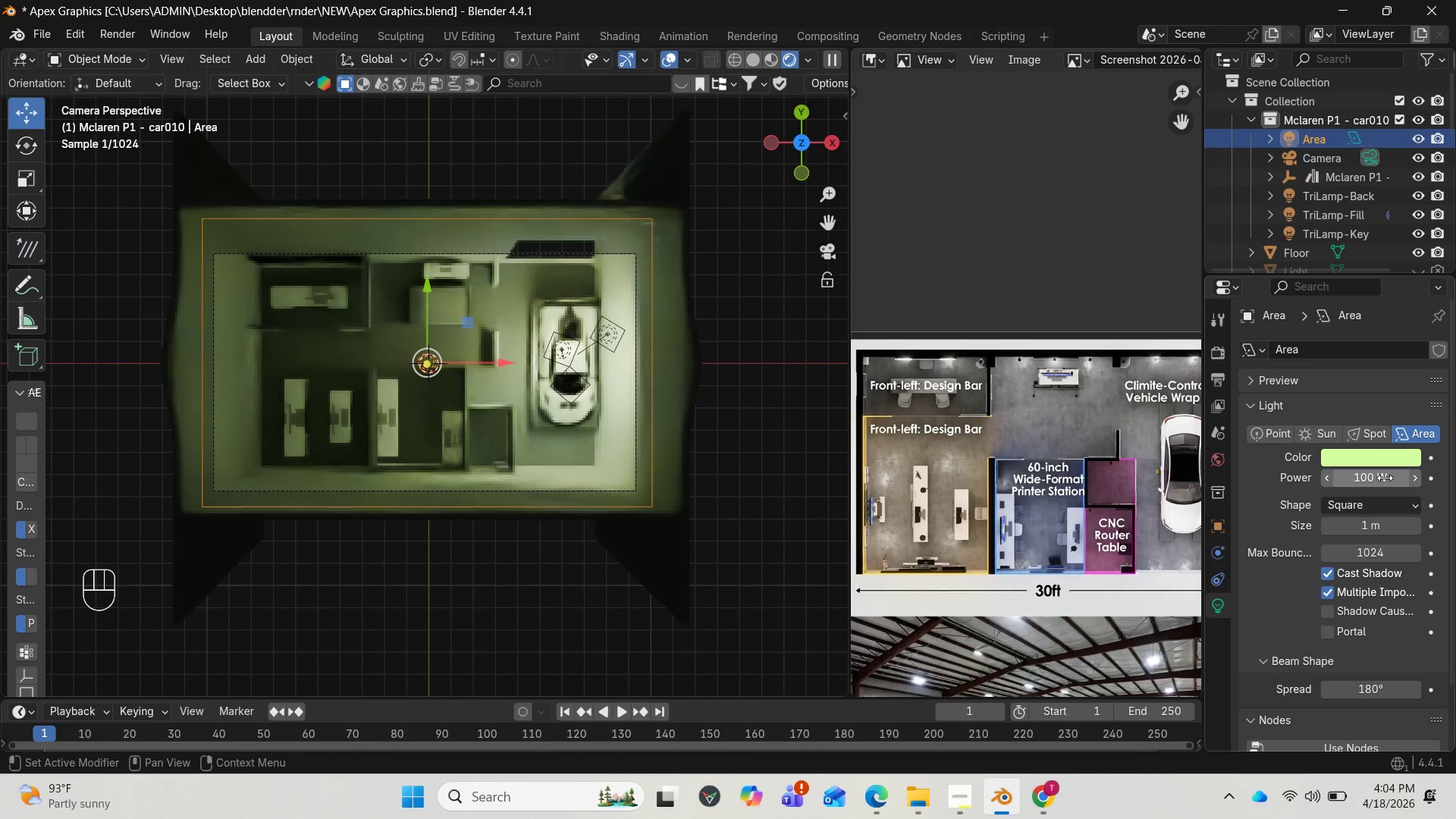 
left_click([1384, 478])
 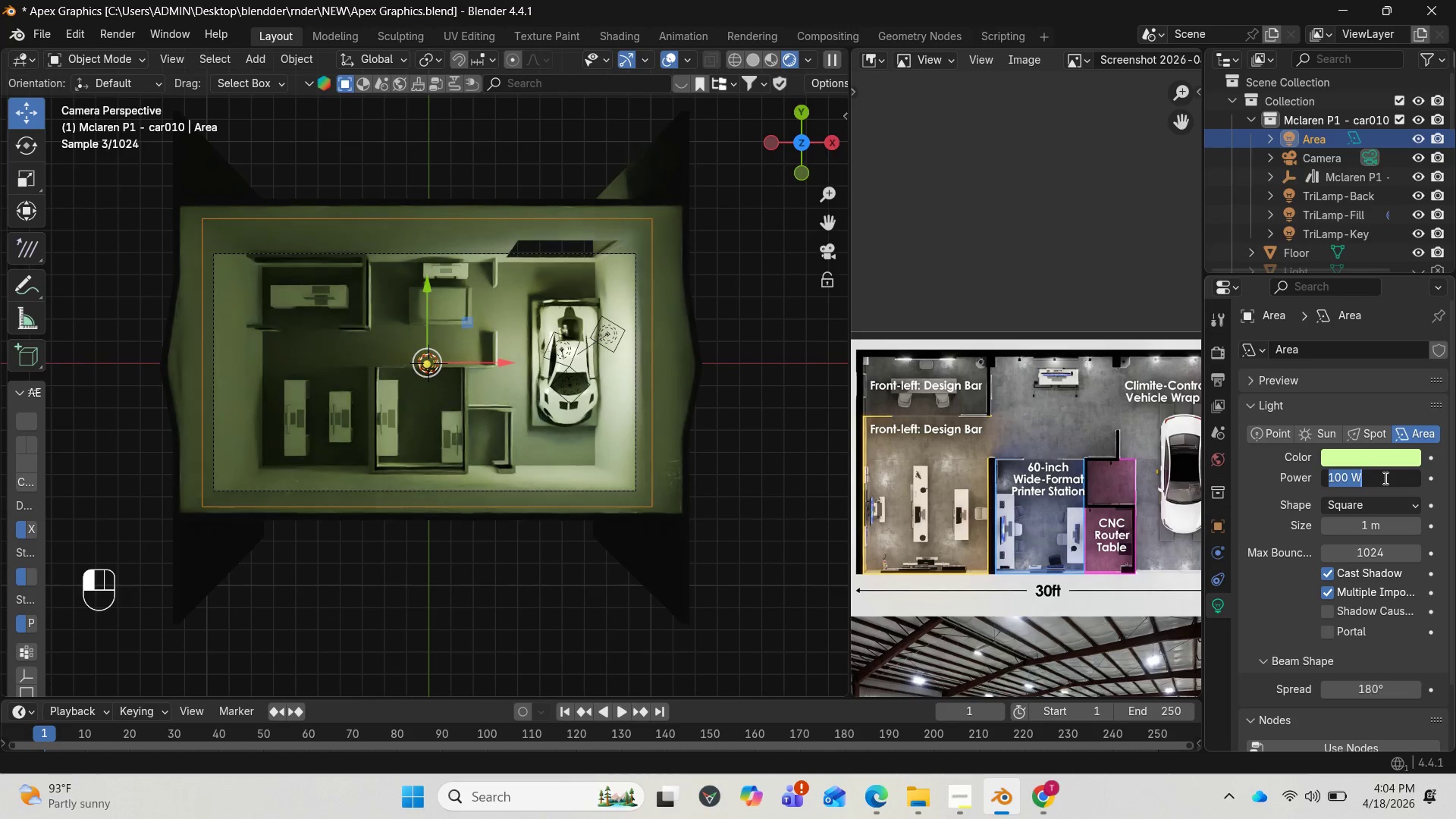 
type(1000)
 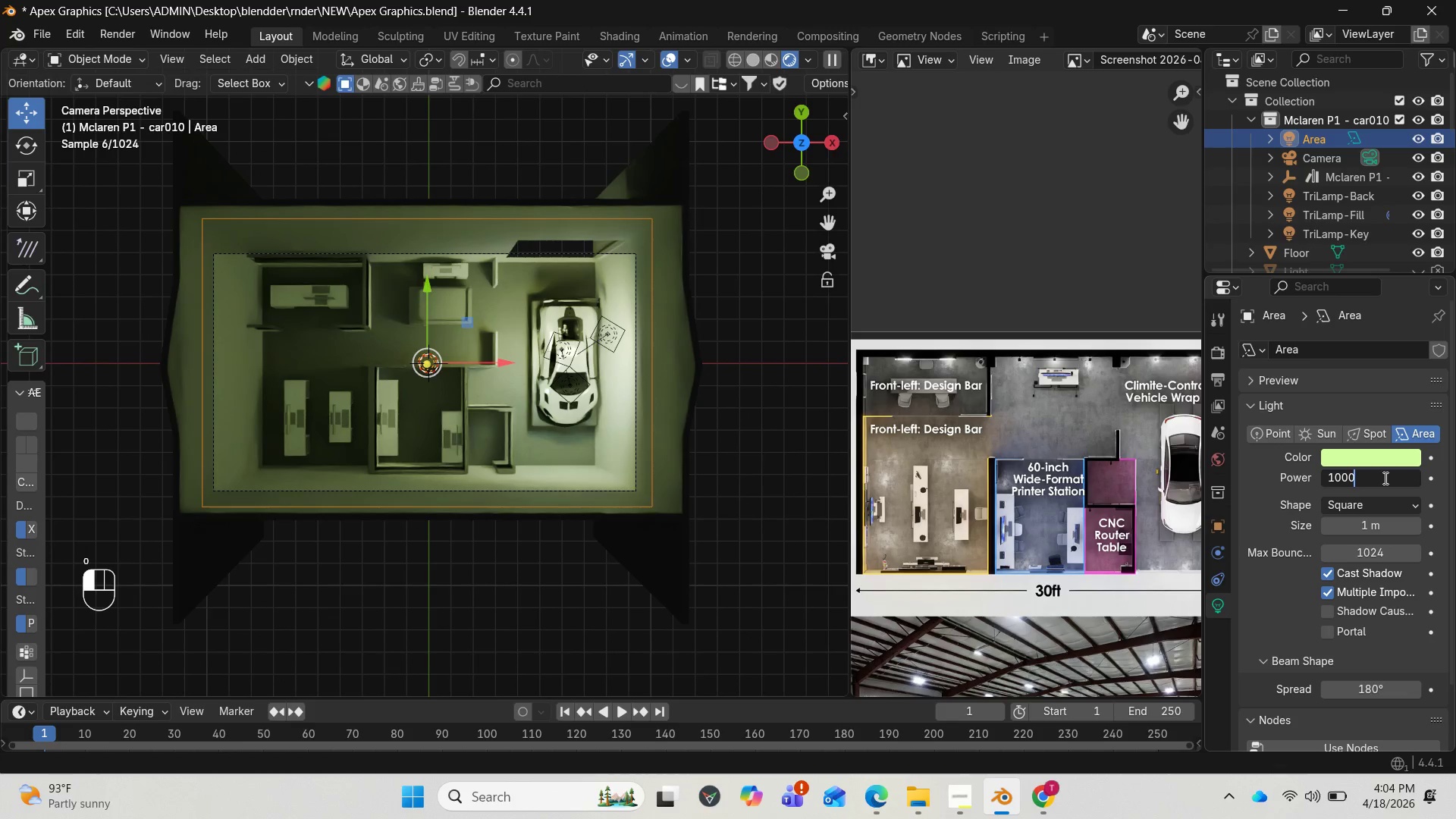 
key(Enter)
 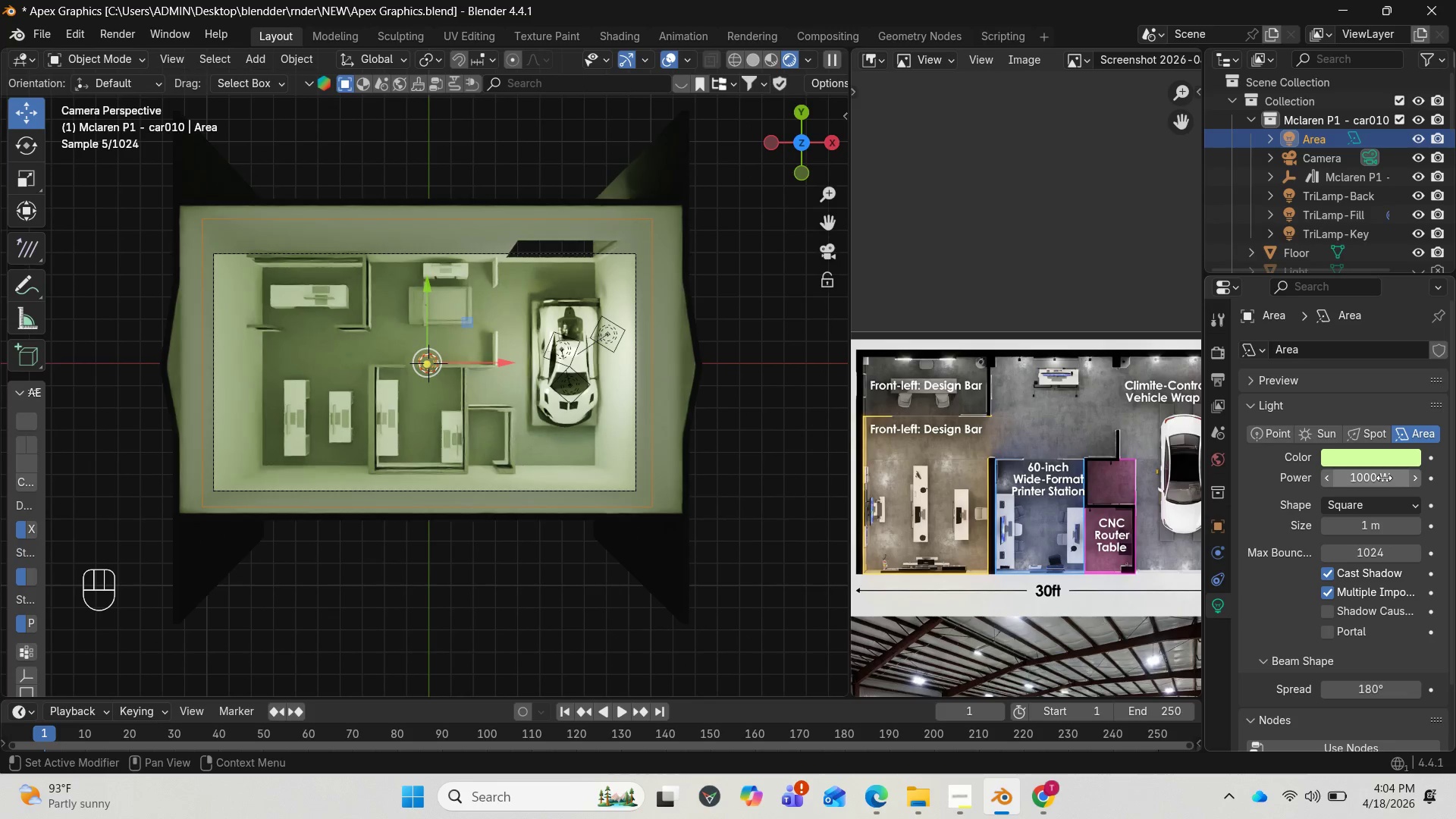 
wait(6.14)
 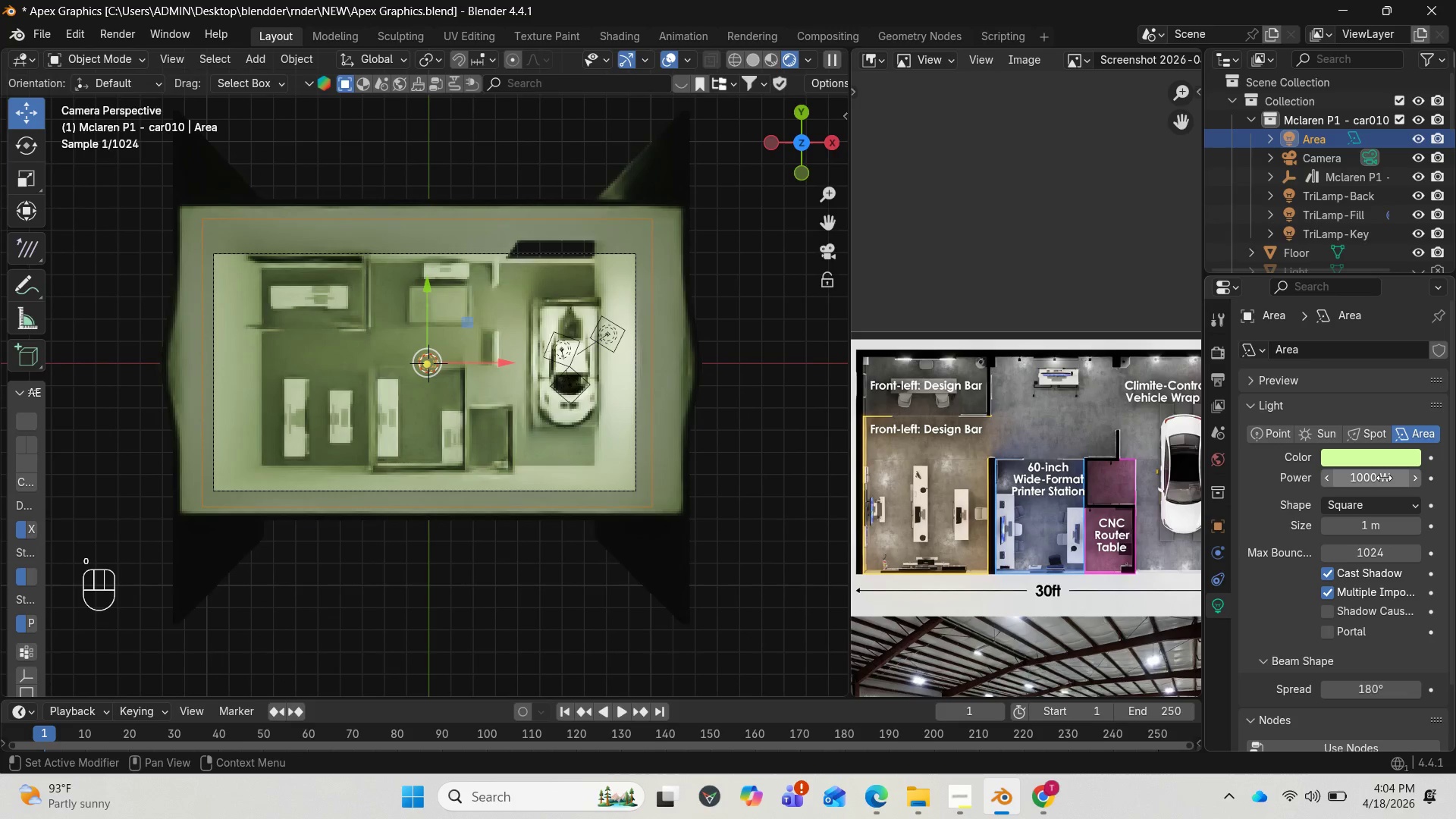 
left_click([1382, 475])
 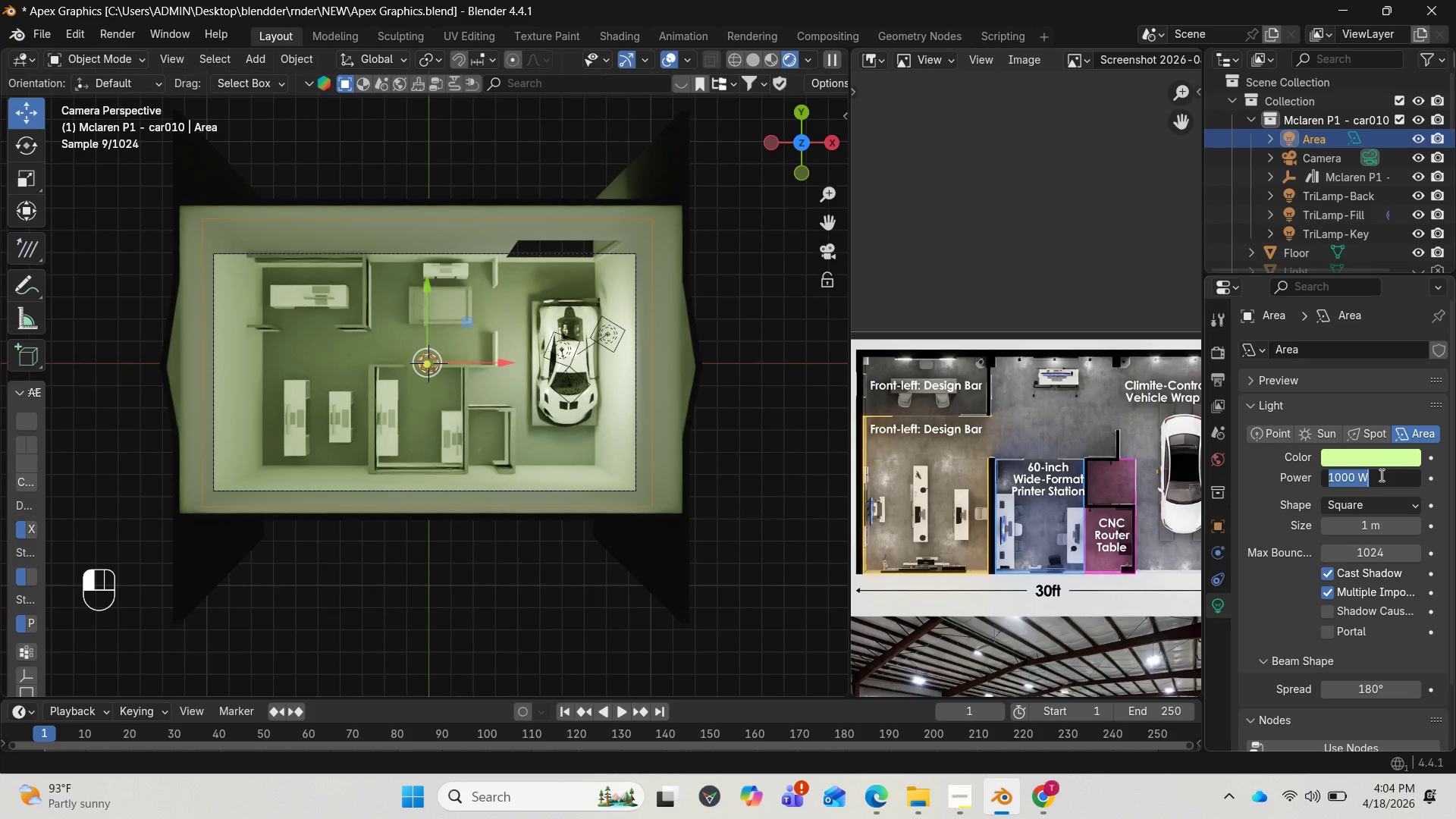 
type(200)
 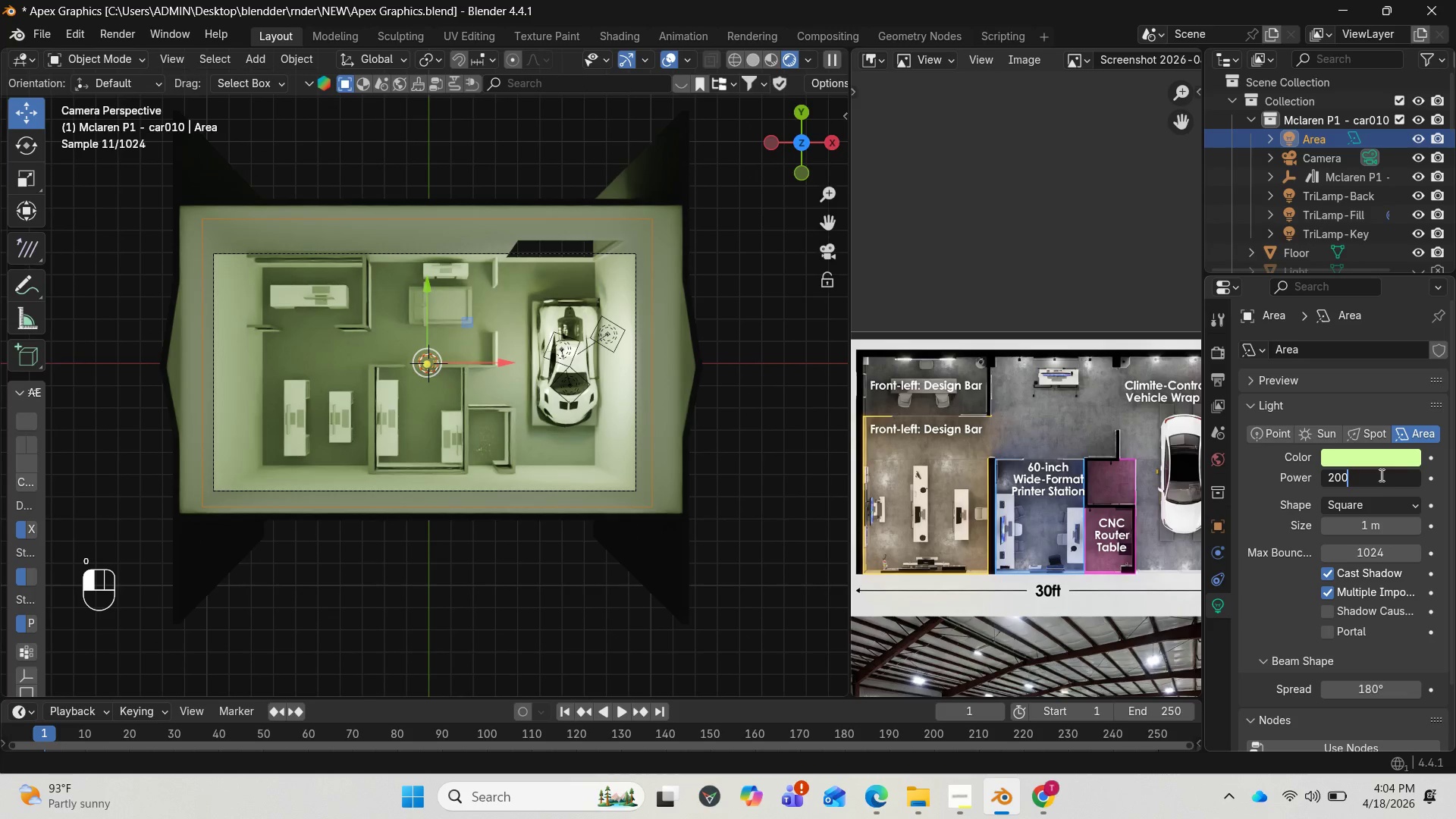 
key(Enter)
 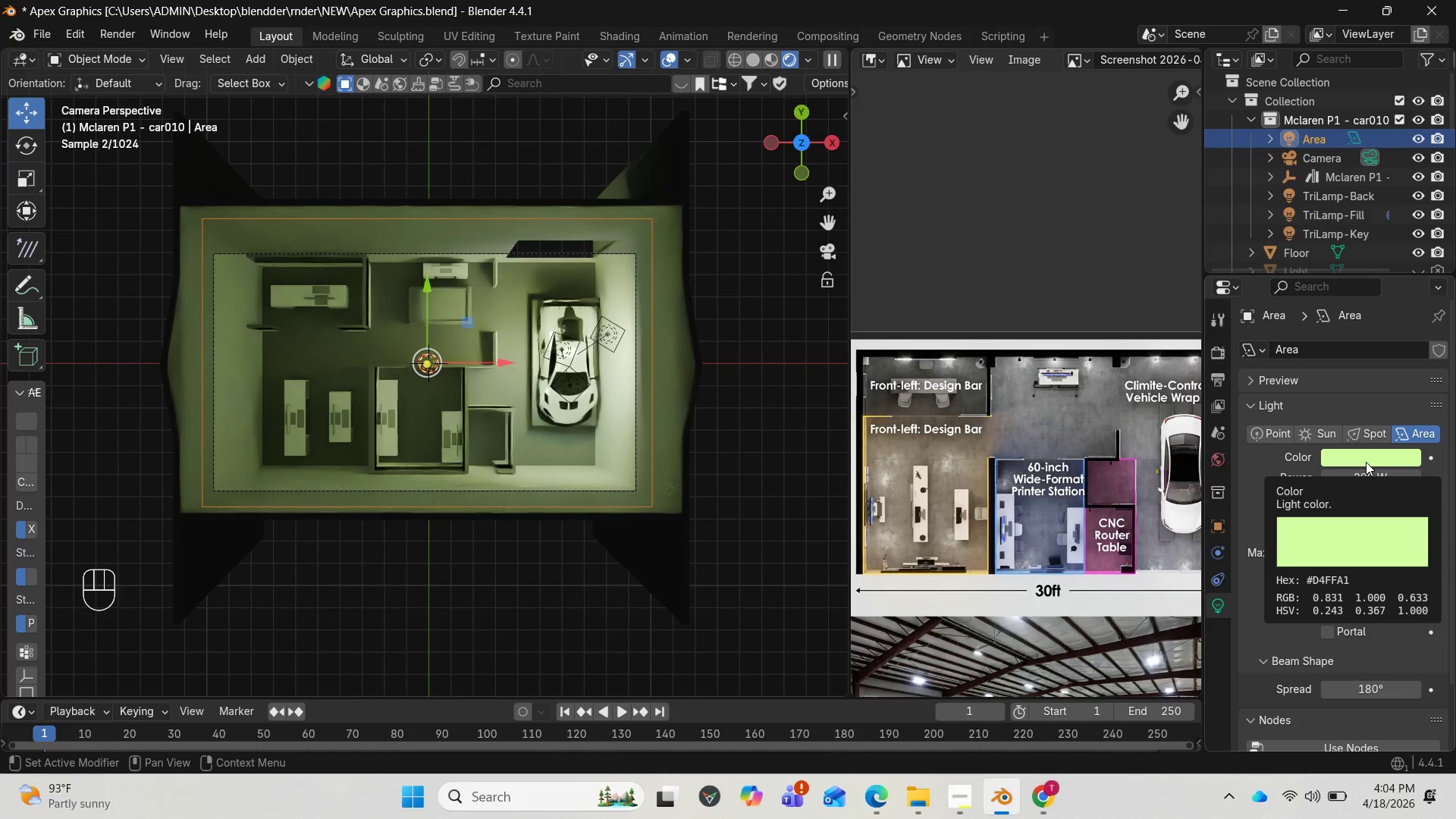 
left_click([1366, 457])
 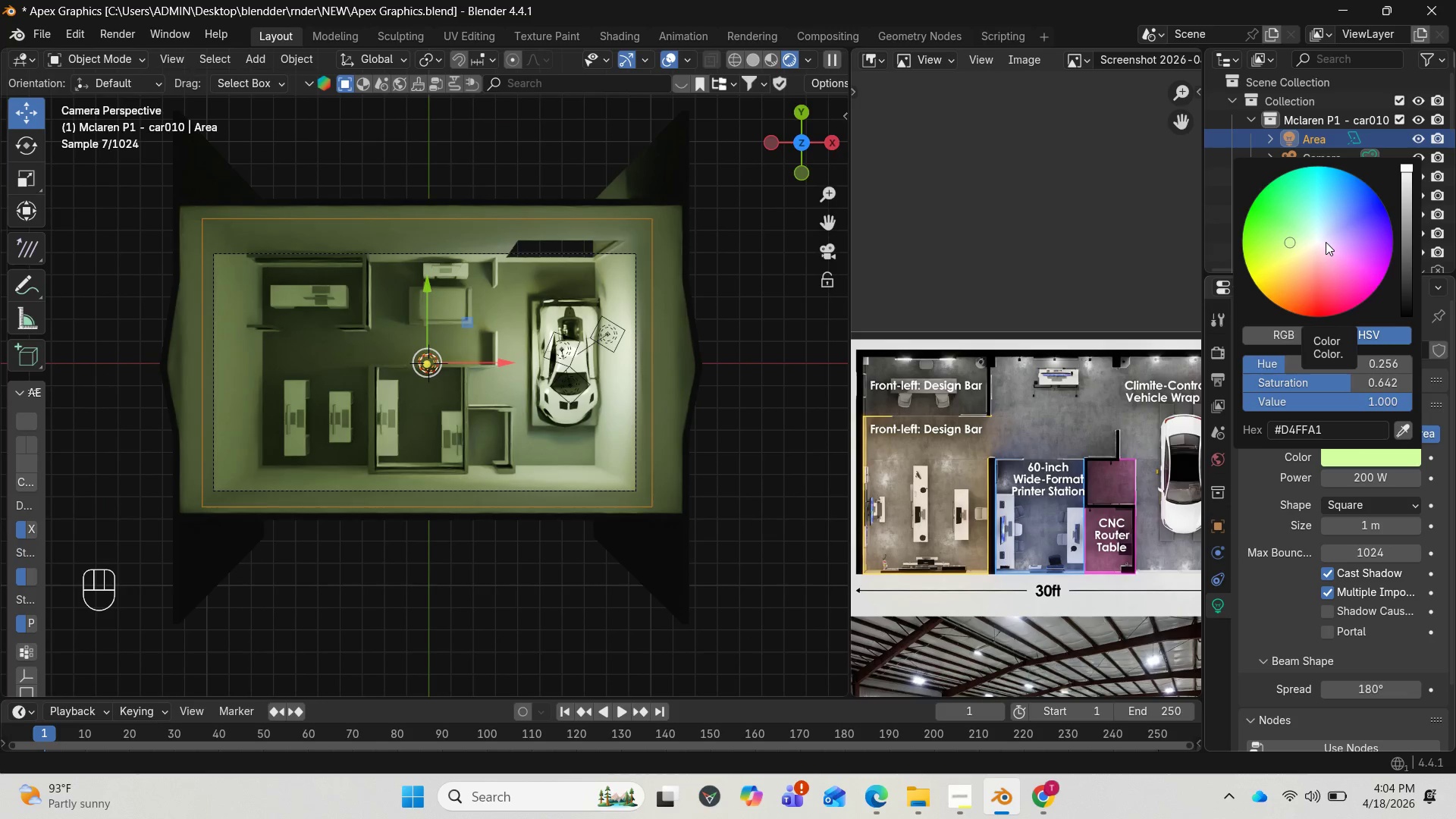 
left_click_drag(start_coordinate=[1293, 249], to_coordinate=[1316, 241])
 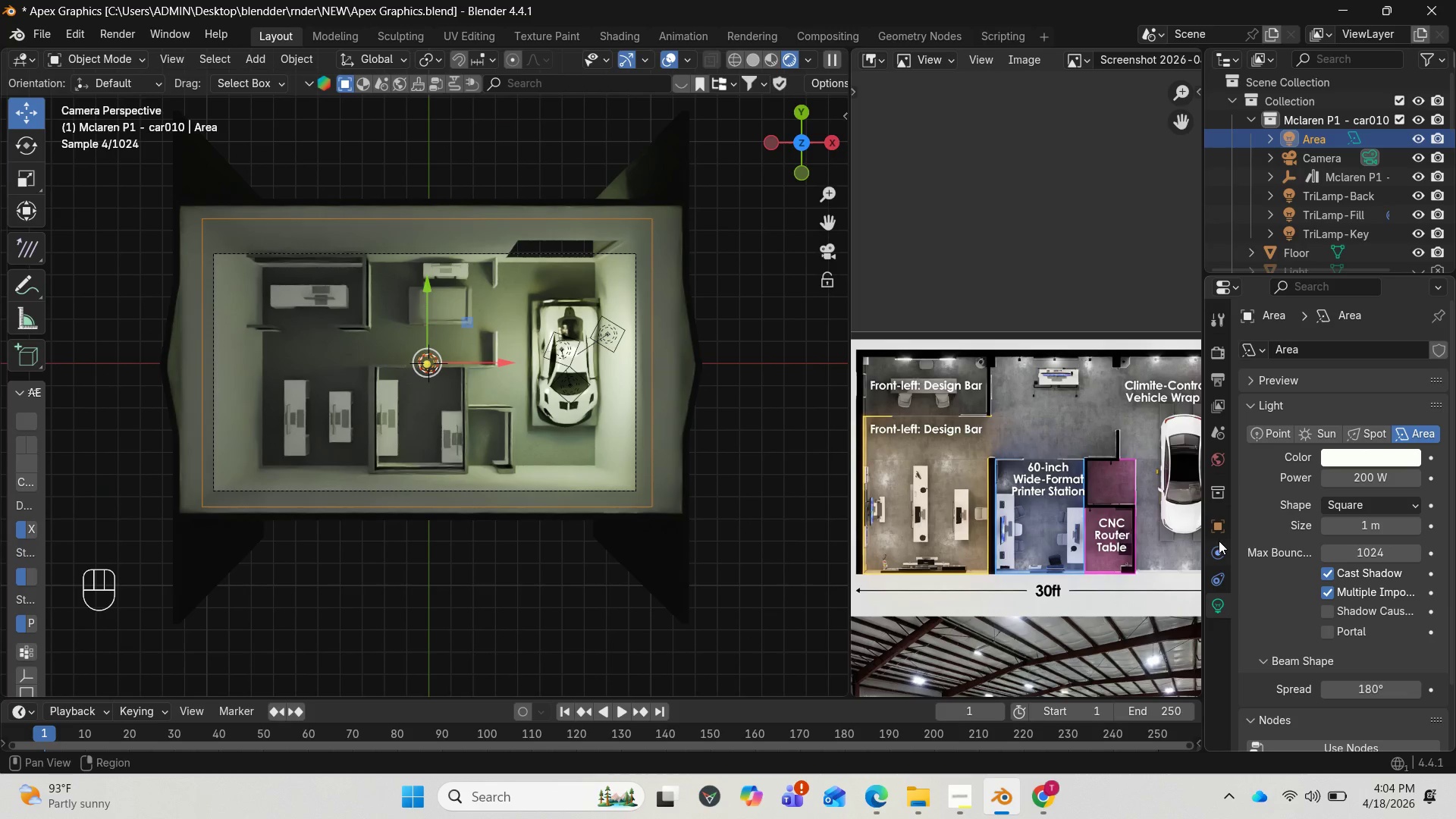 
left_click([1217, 351])
 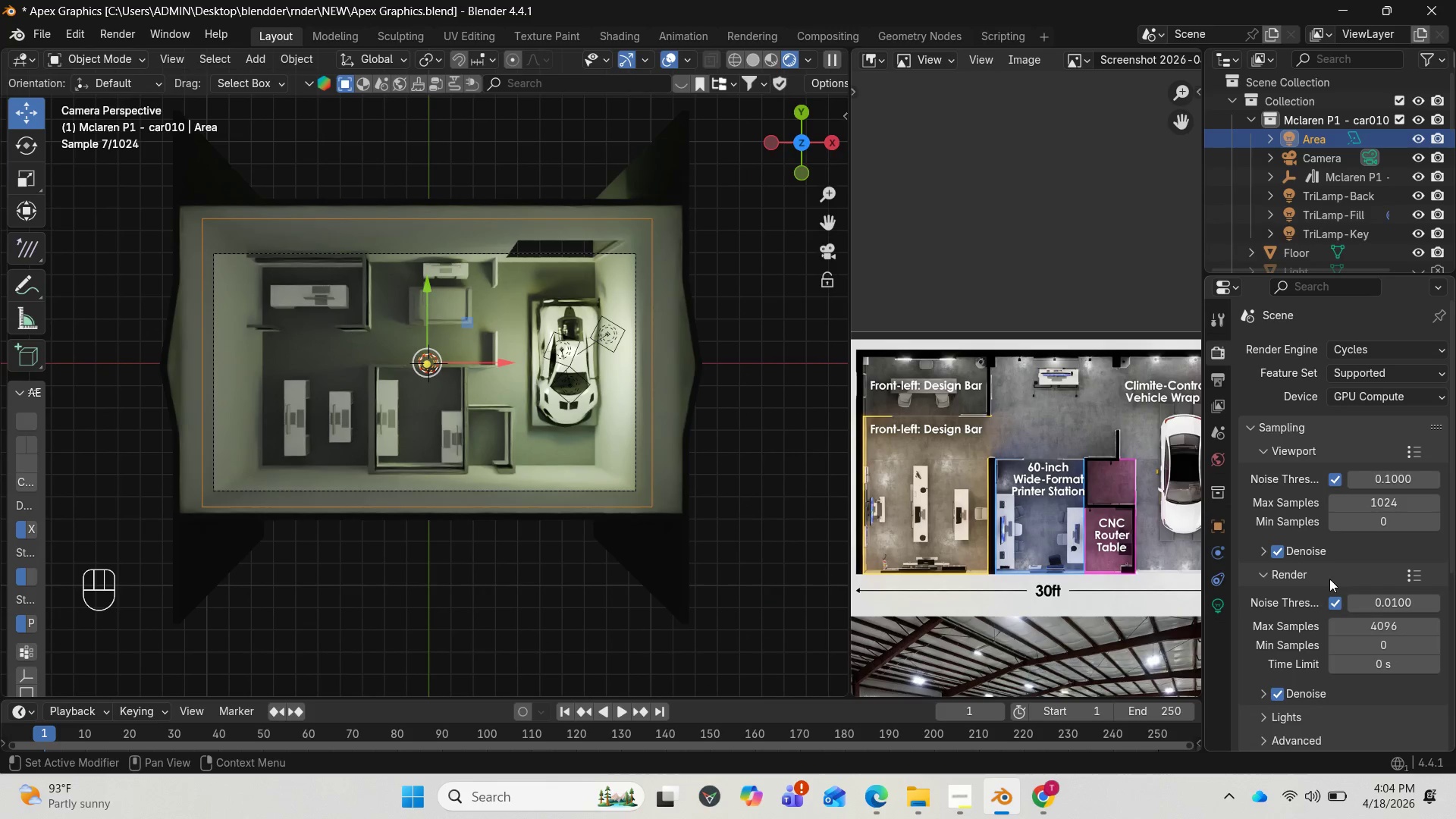 
scroll: coordinate [1309, 615], scroll_direction: down, amount: 4.0
 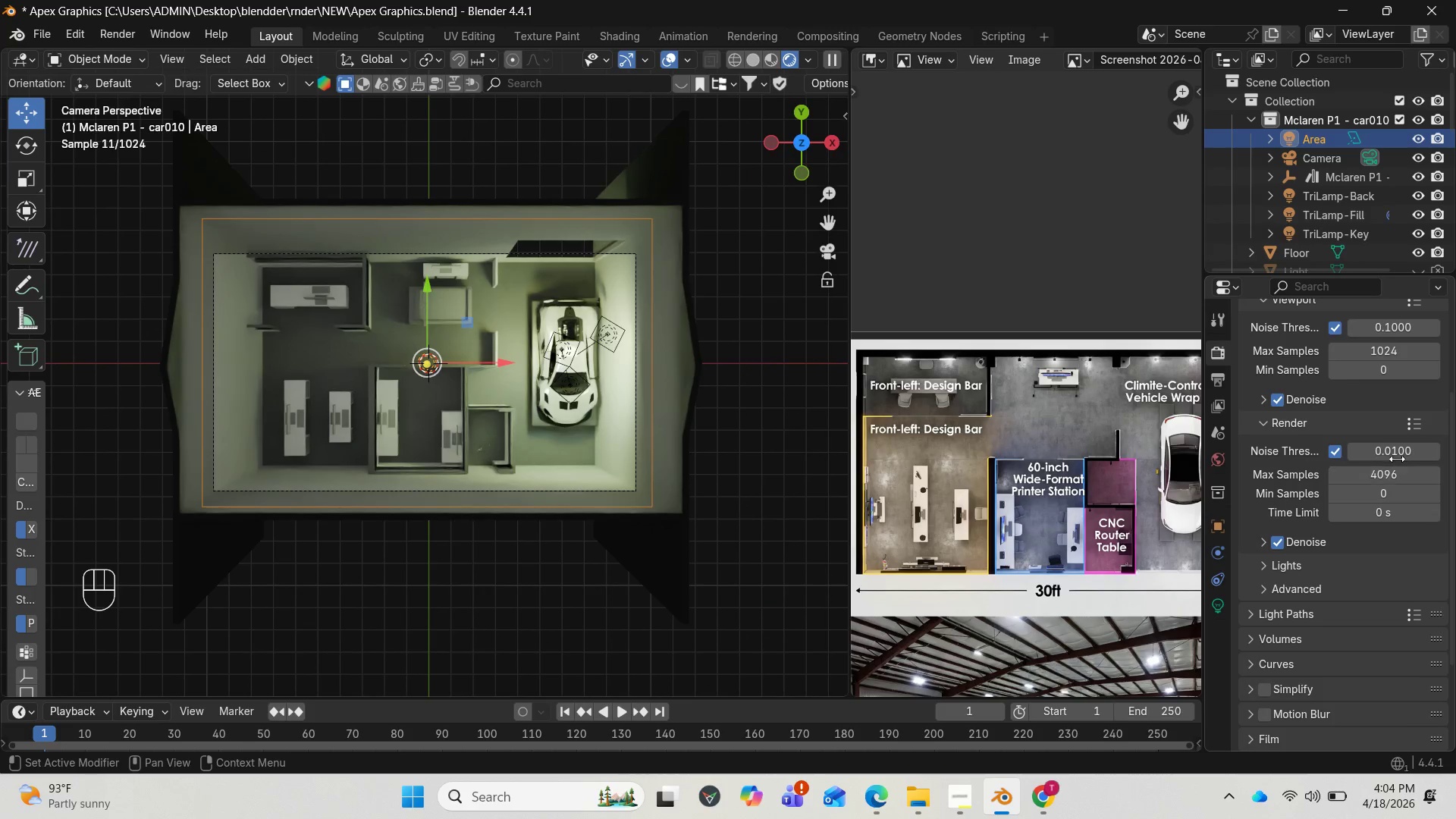 
left_click([1402, 450])
 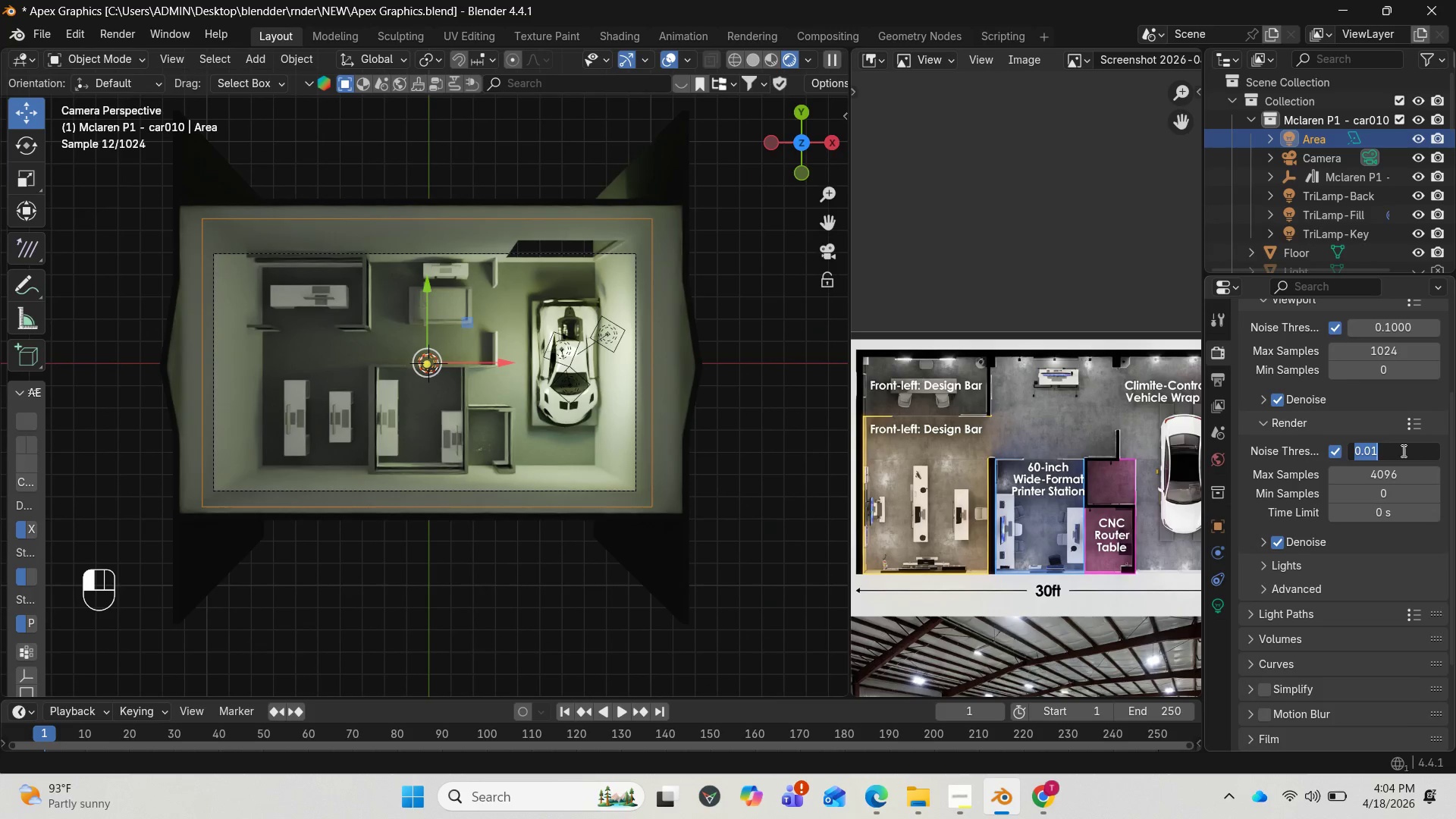 
key(Period)
 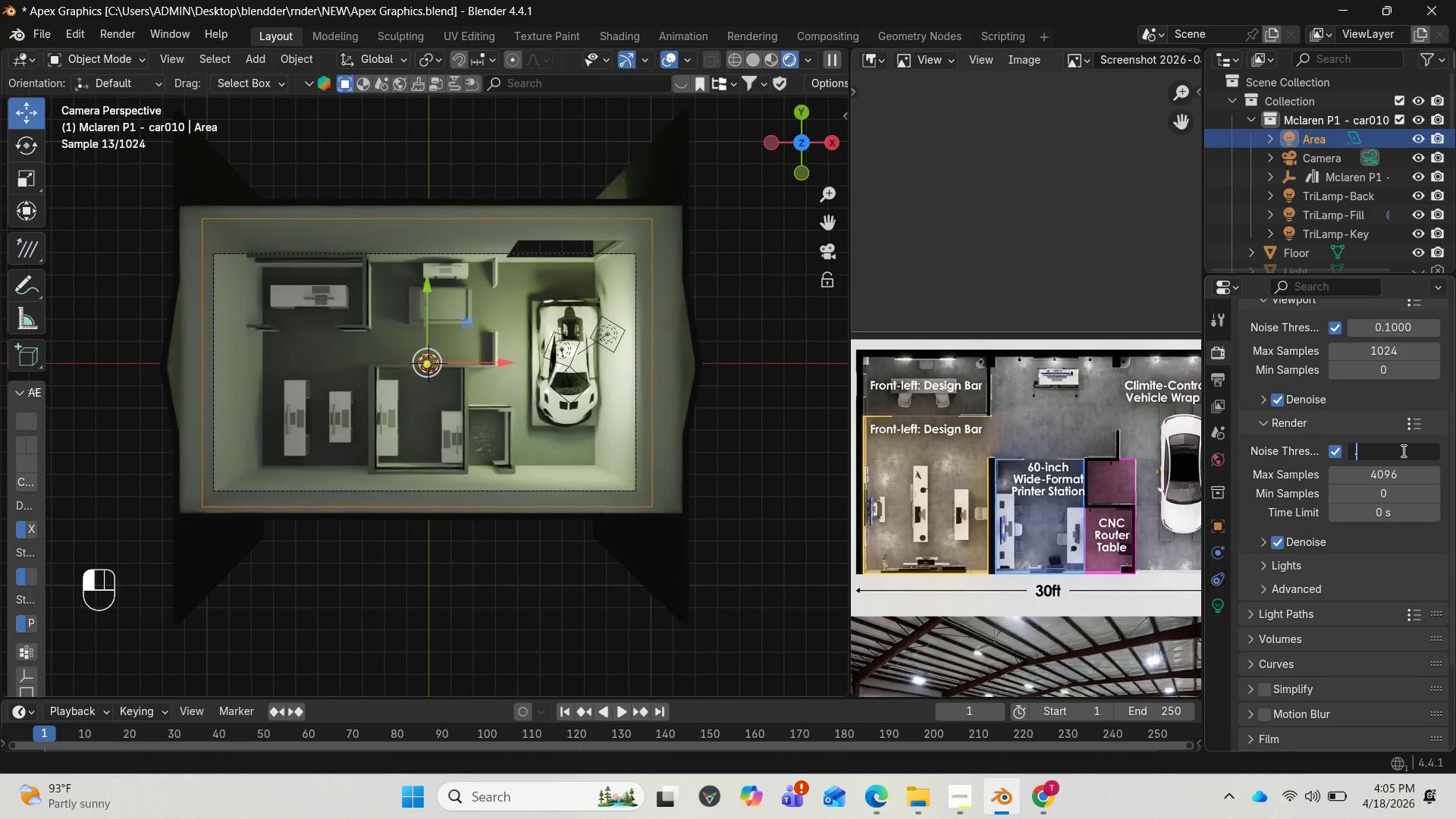 
key(1)
 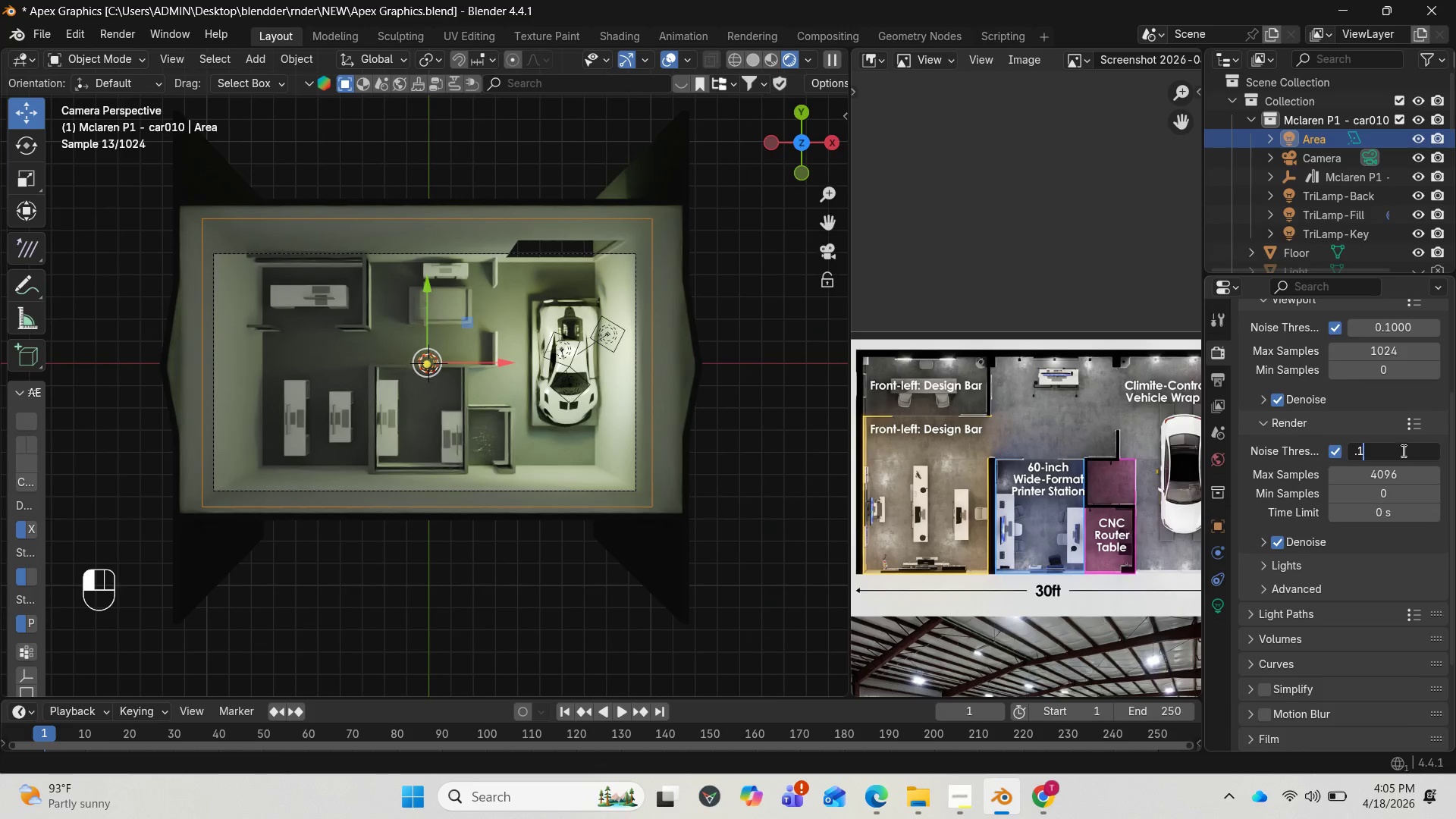 
key(Enter)
 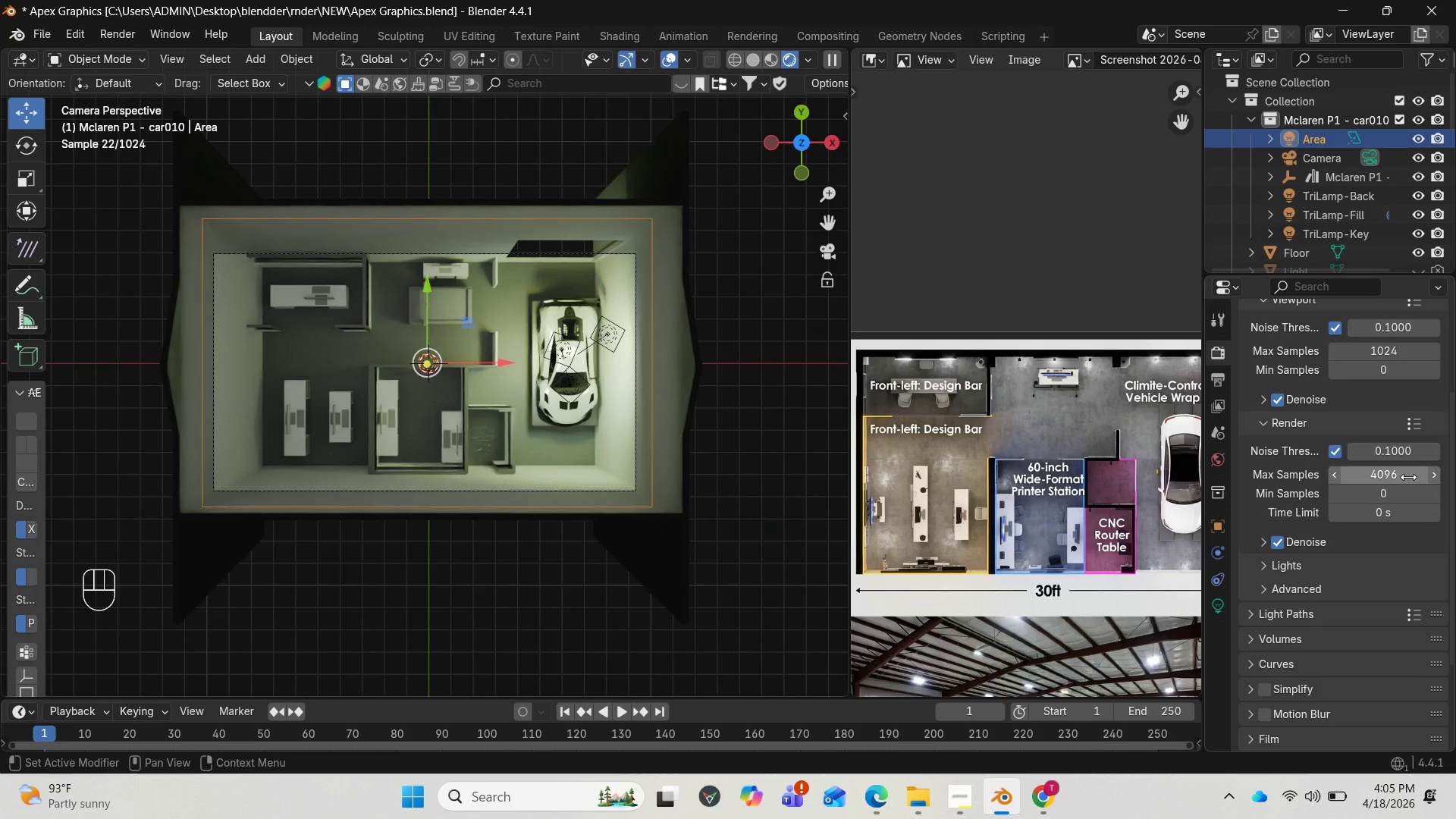 
left_click([1401, 472])
 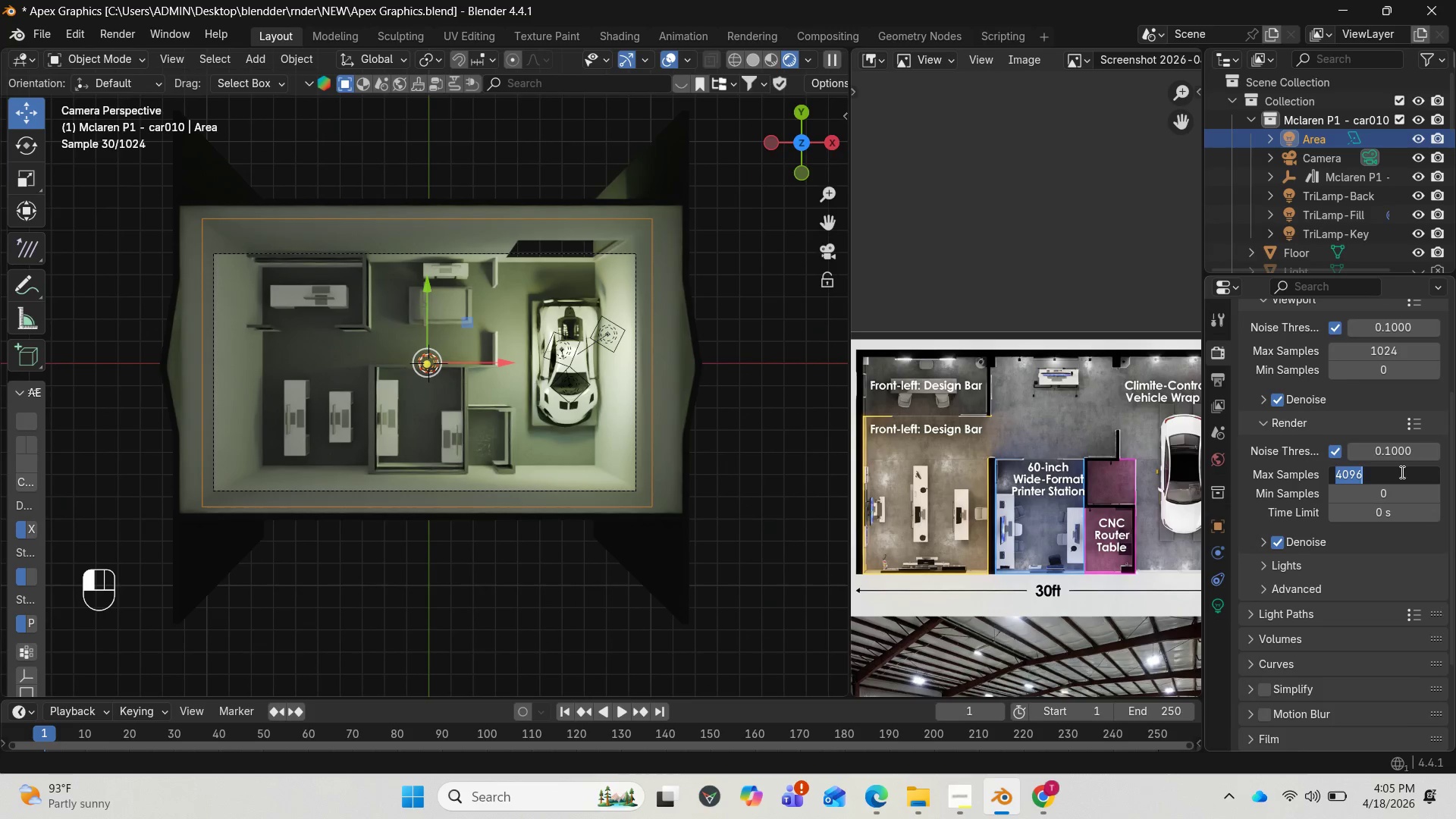 
type(1024)
 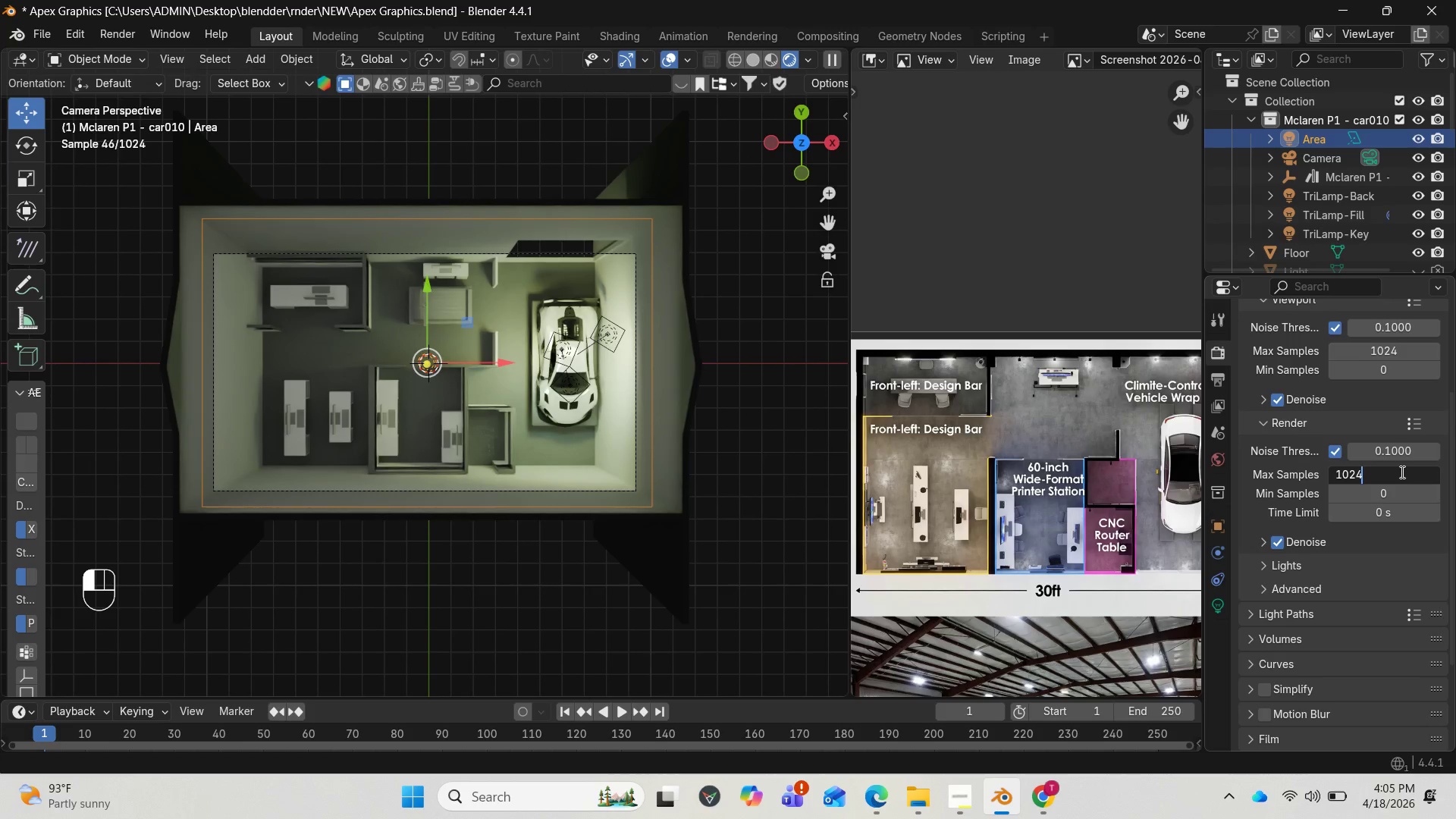 
key(Enter)
 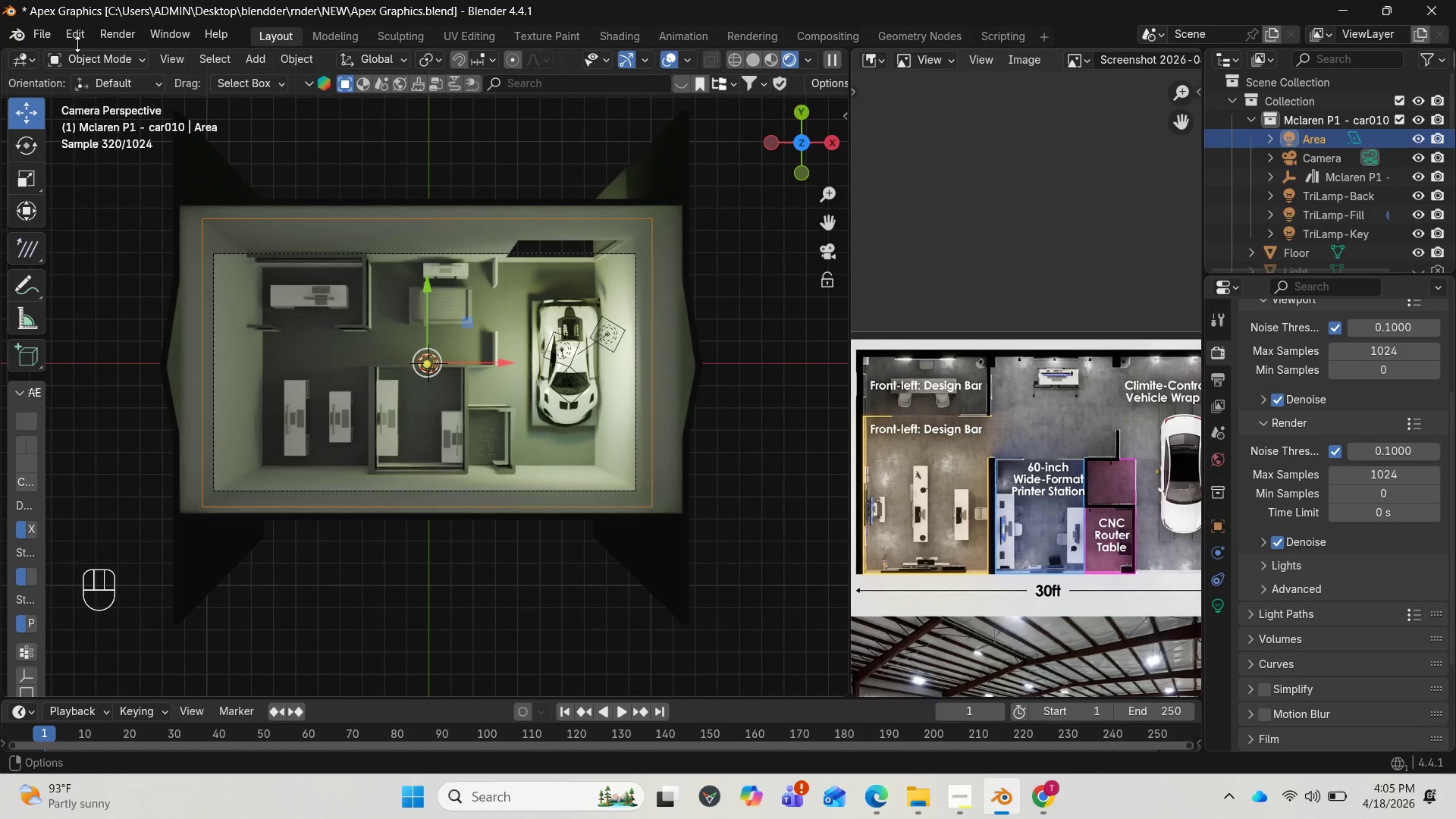 
left_click([104, 33])
 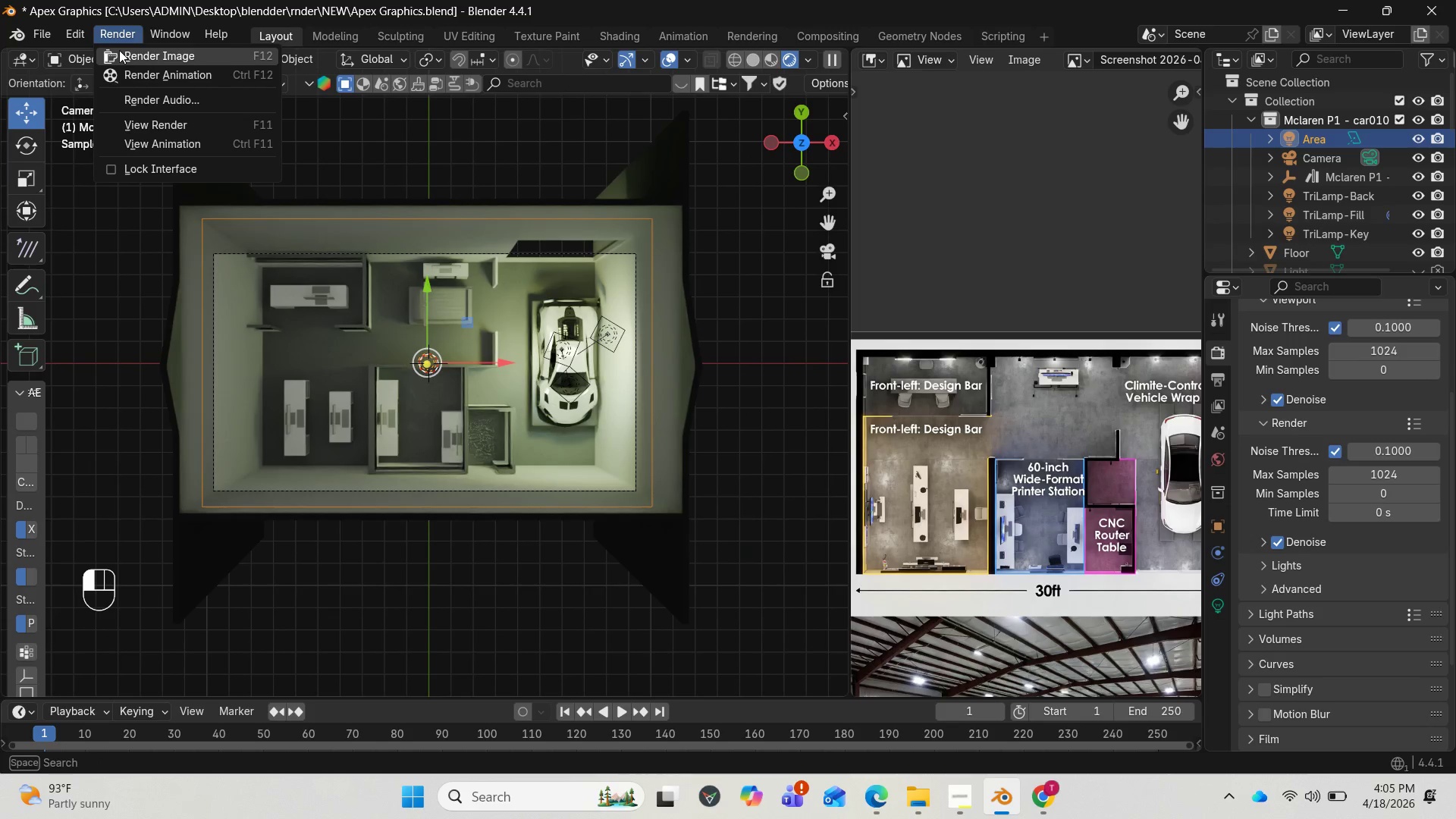 
left_click([119, 50])
 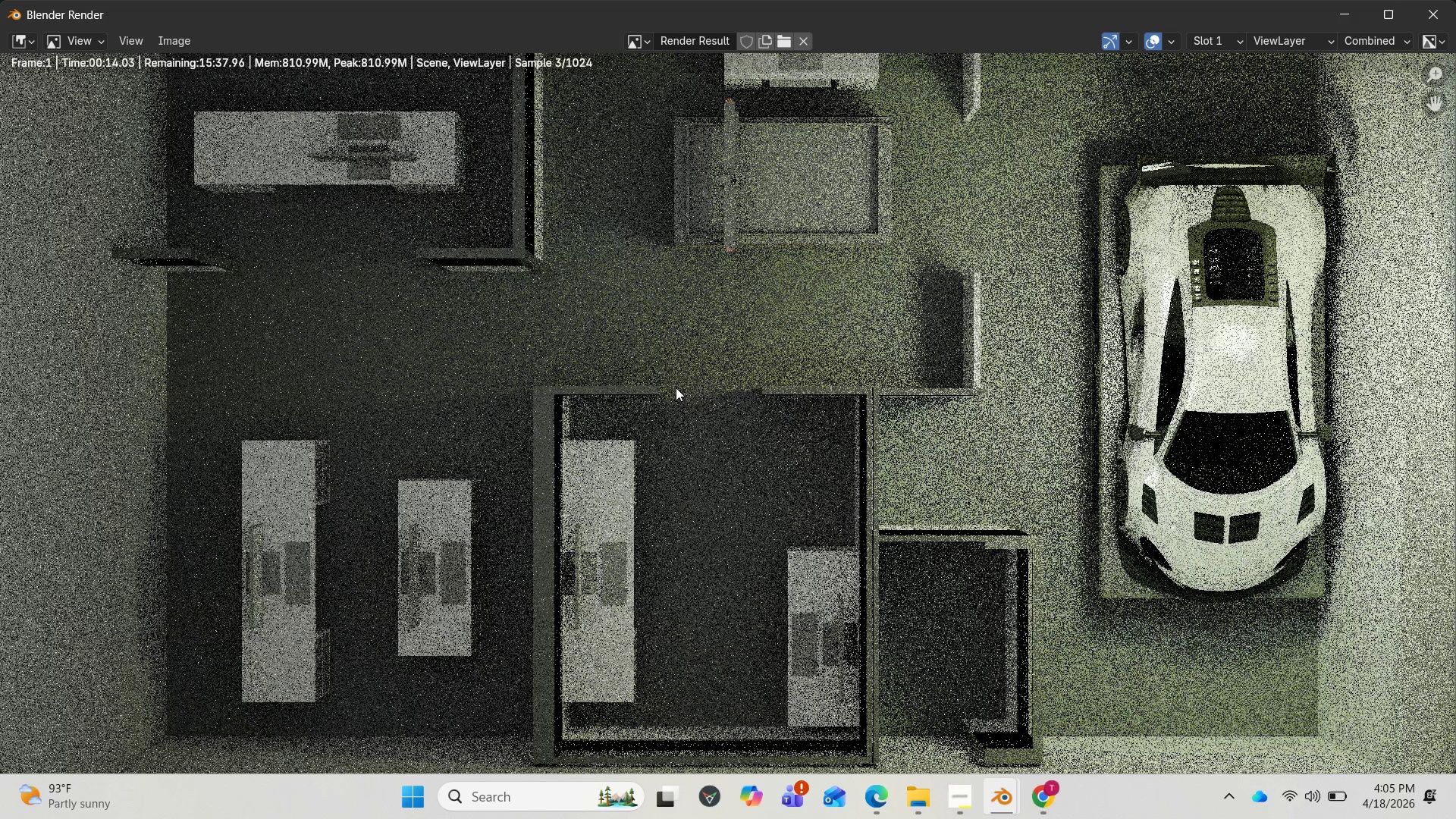 
wait(22.11)
 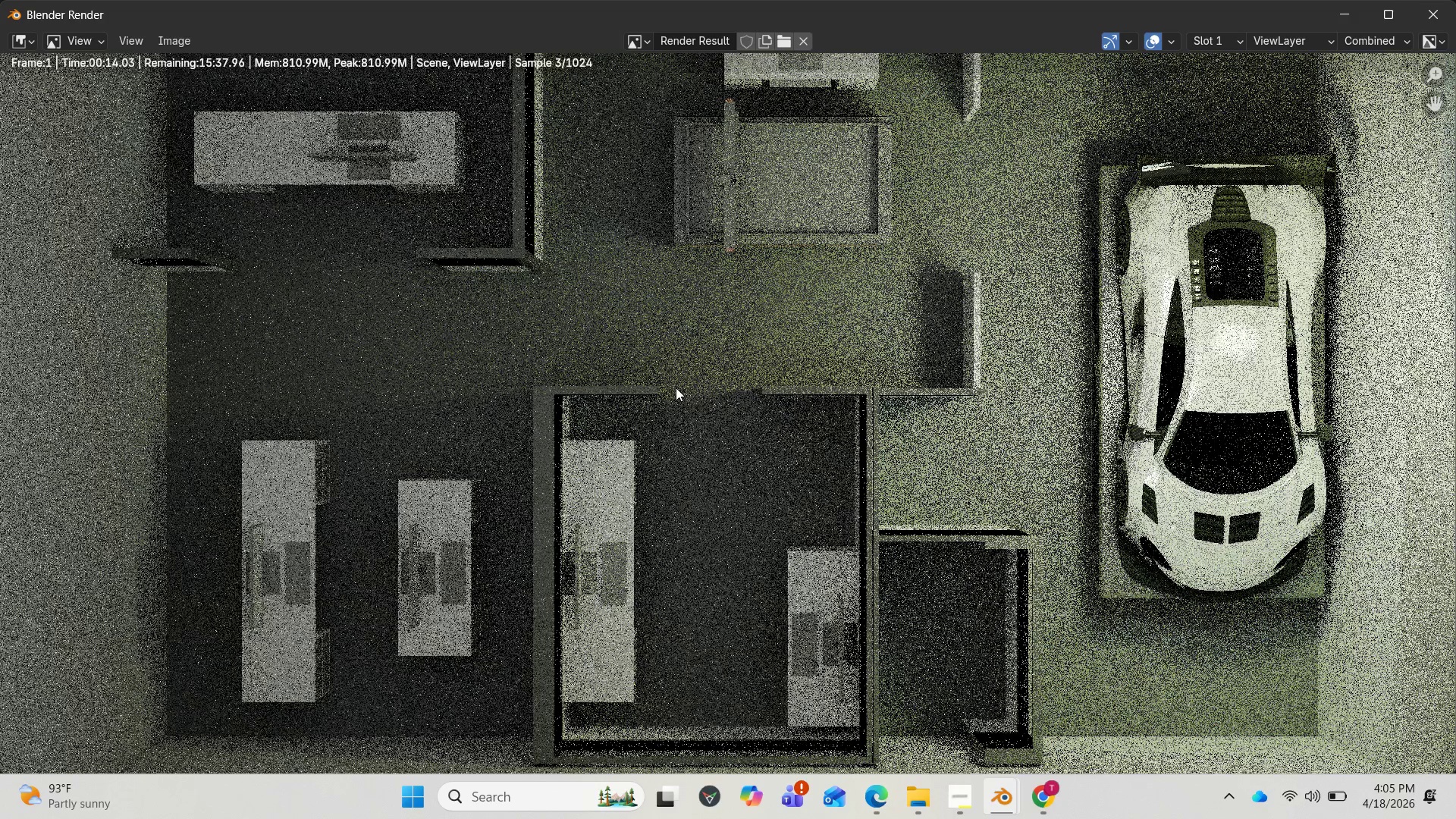 
scroll: coordinate [677, 391], scroll_direction: down, amount: 2.0
 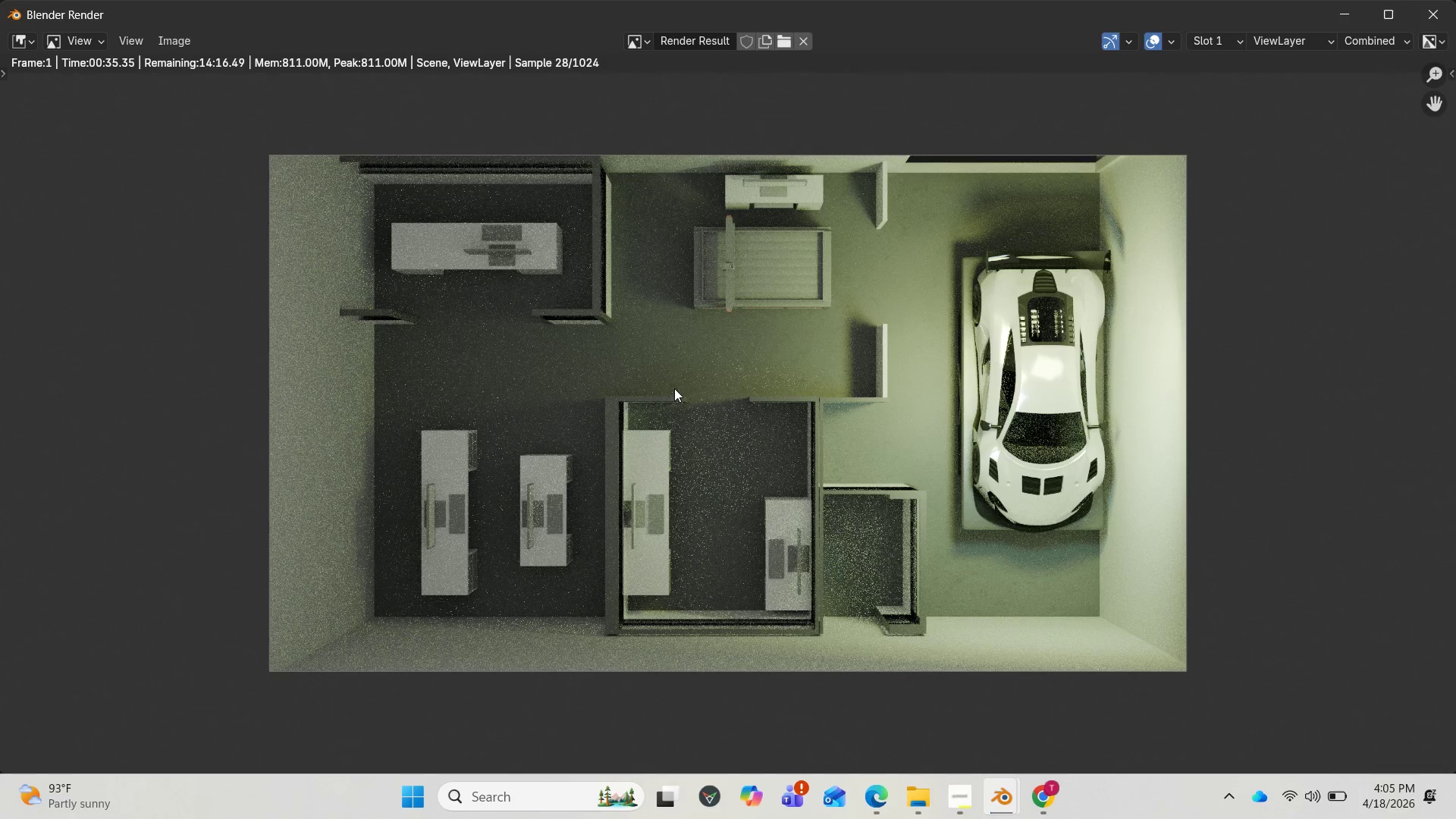 
wait(30.52)
 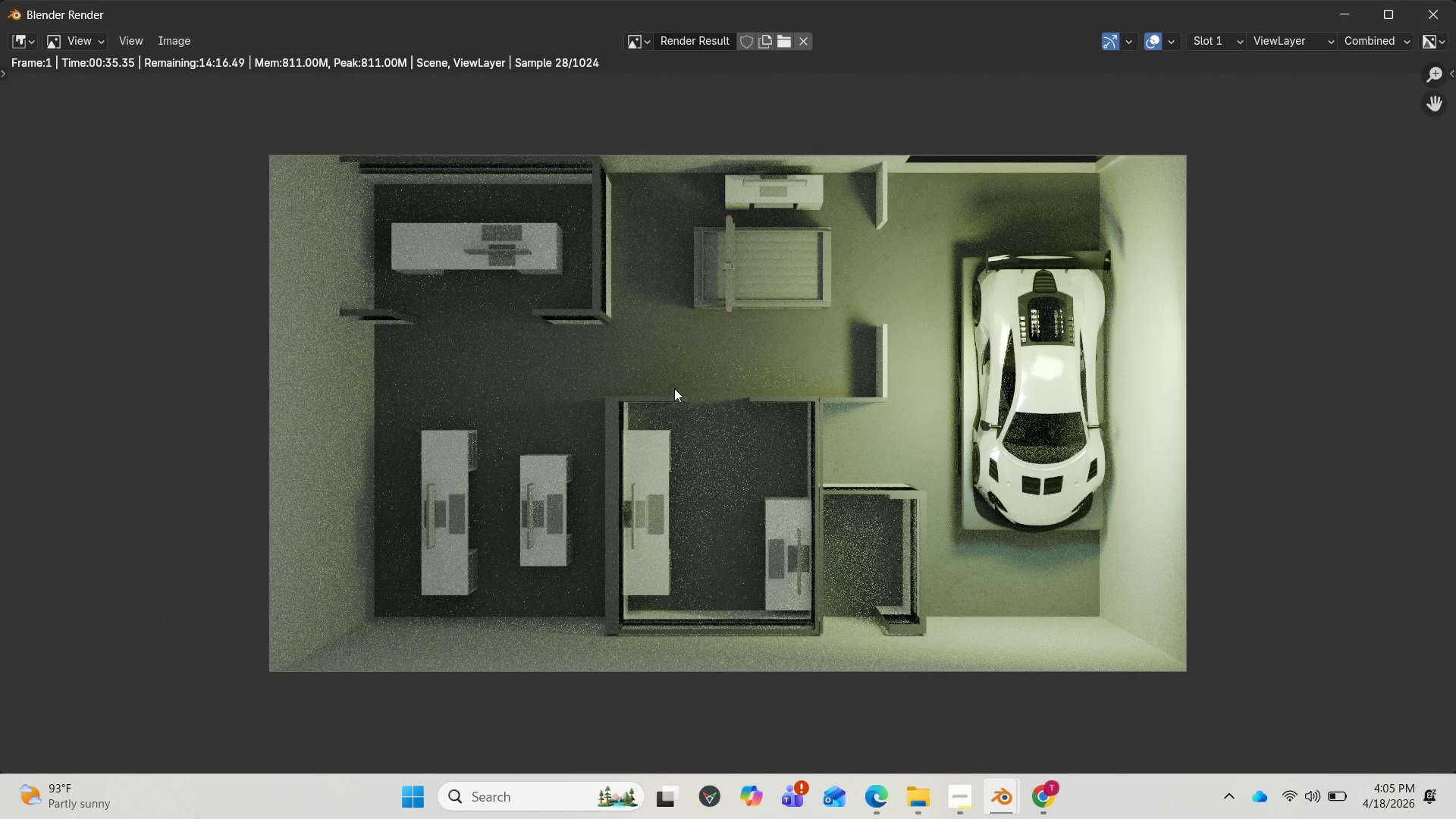 
left_click([957, 789])